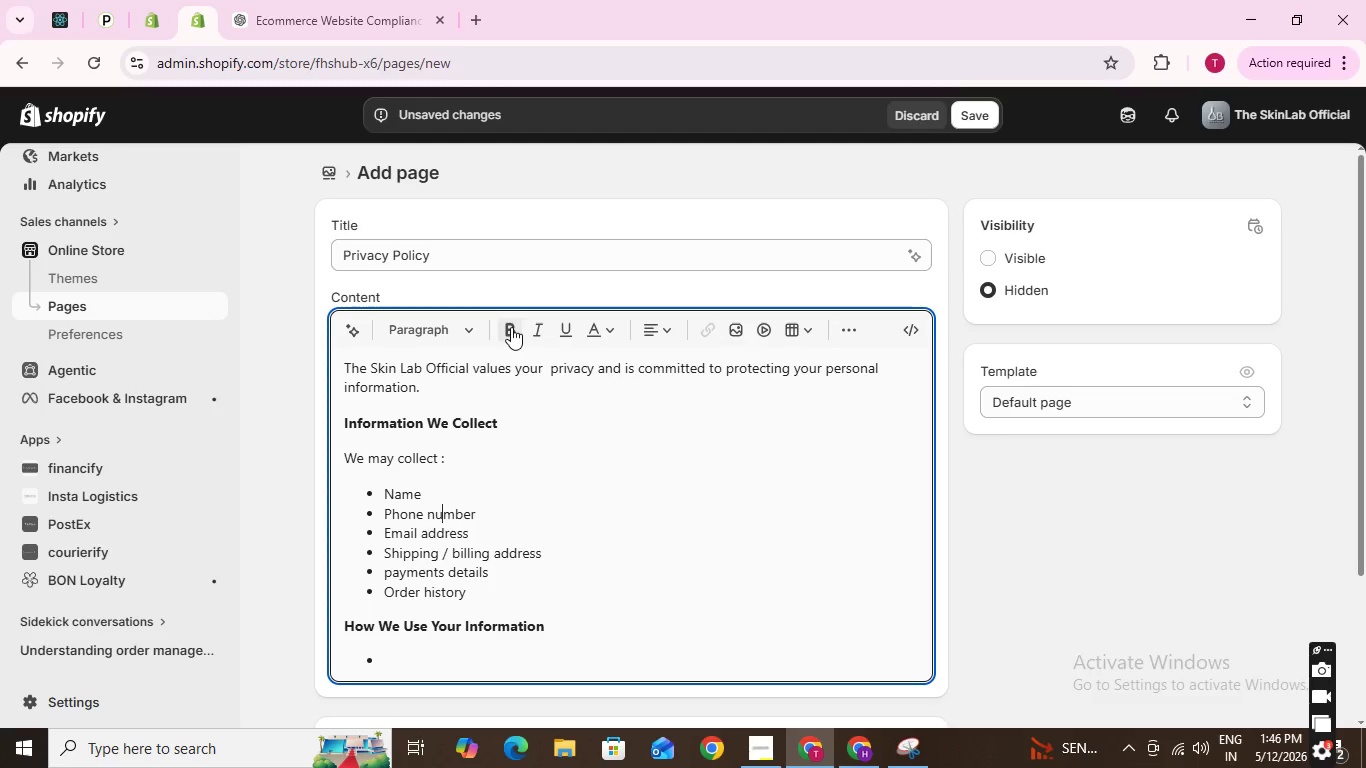 
key(ArrowDown)
 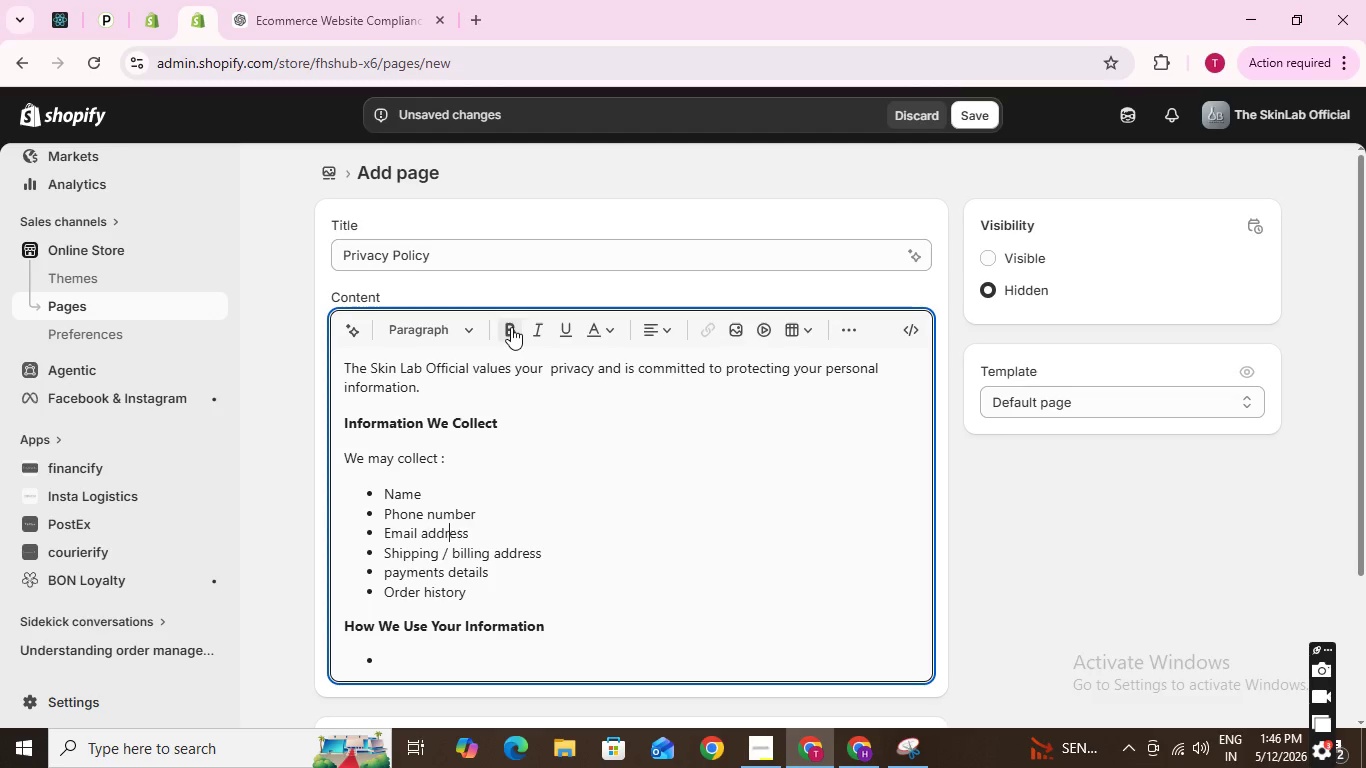 
key(ArrowDown)
 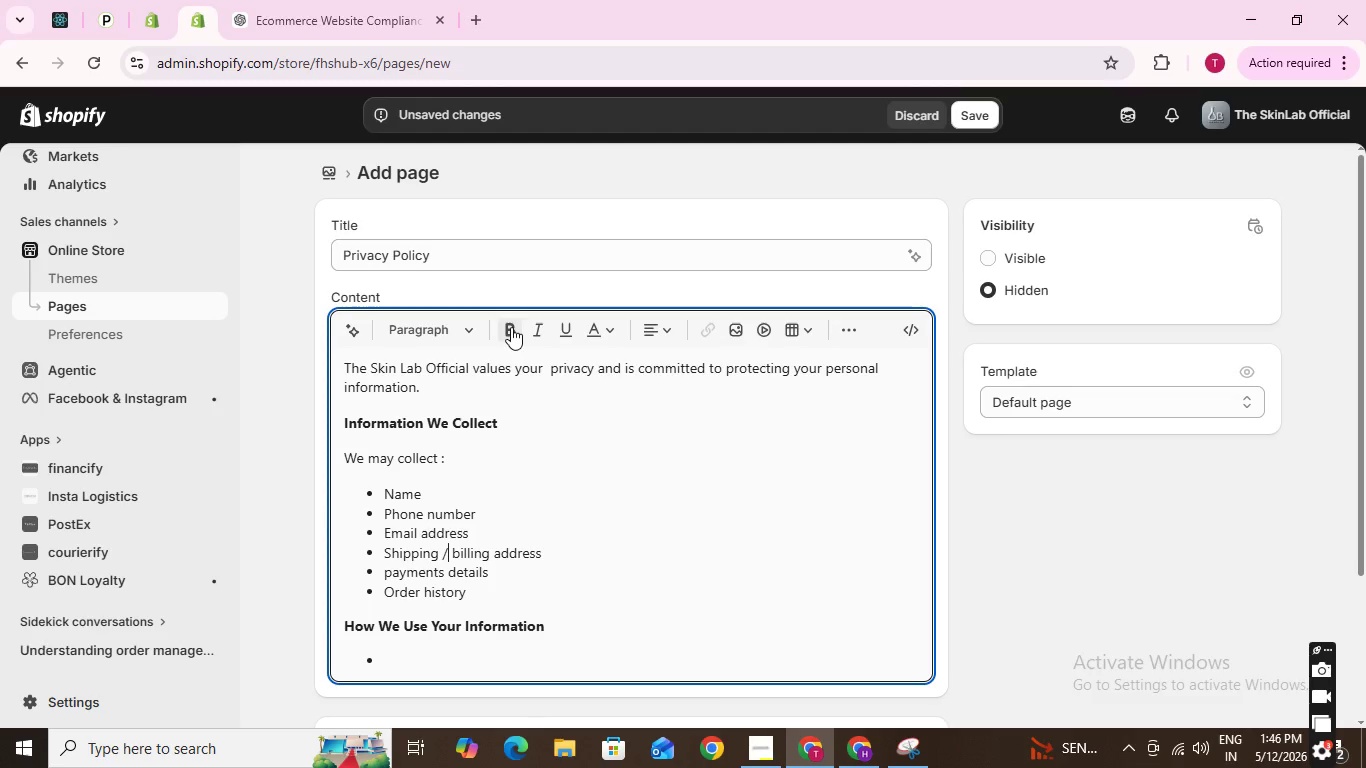 
key(ArrowDown)
 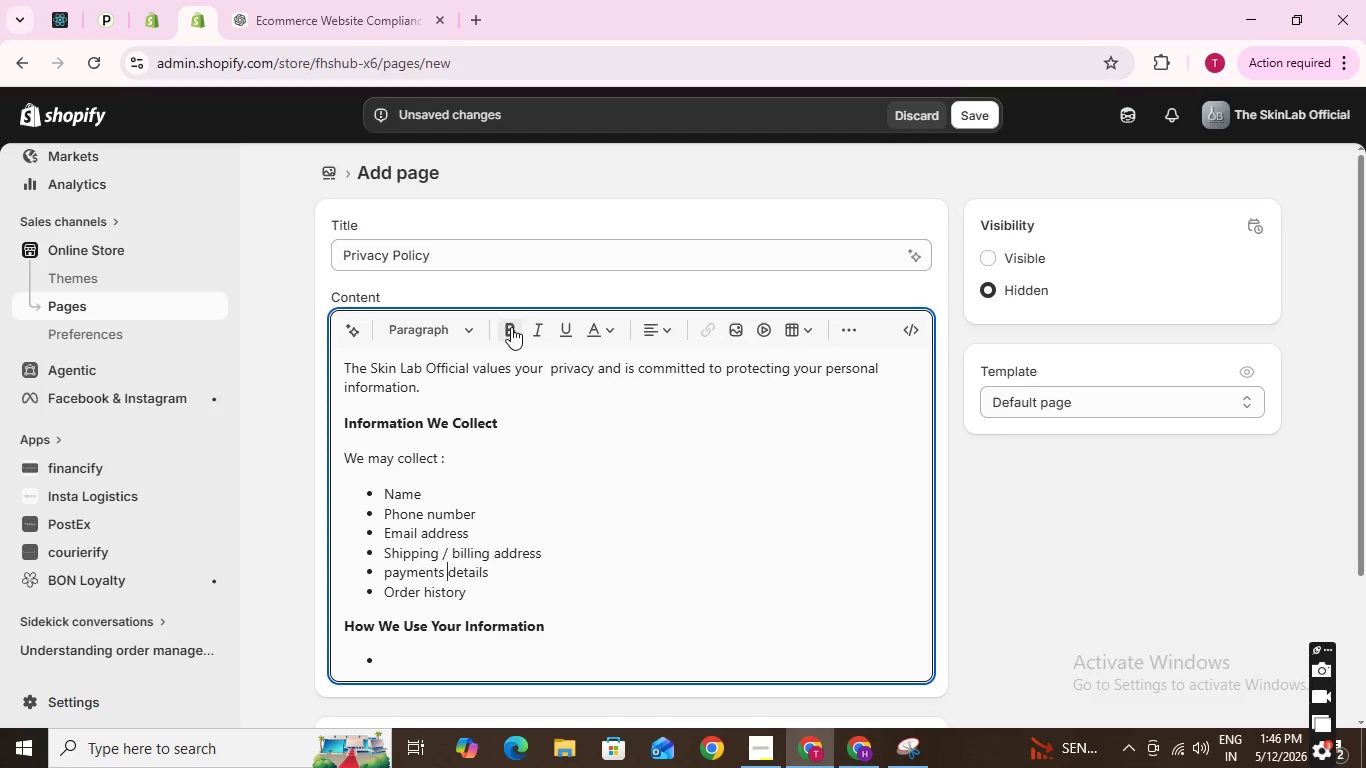 
key(ArrowDown)
 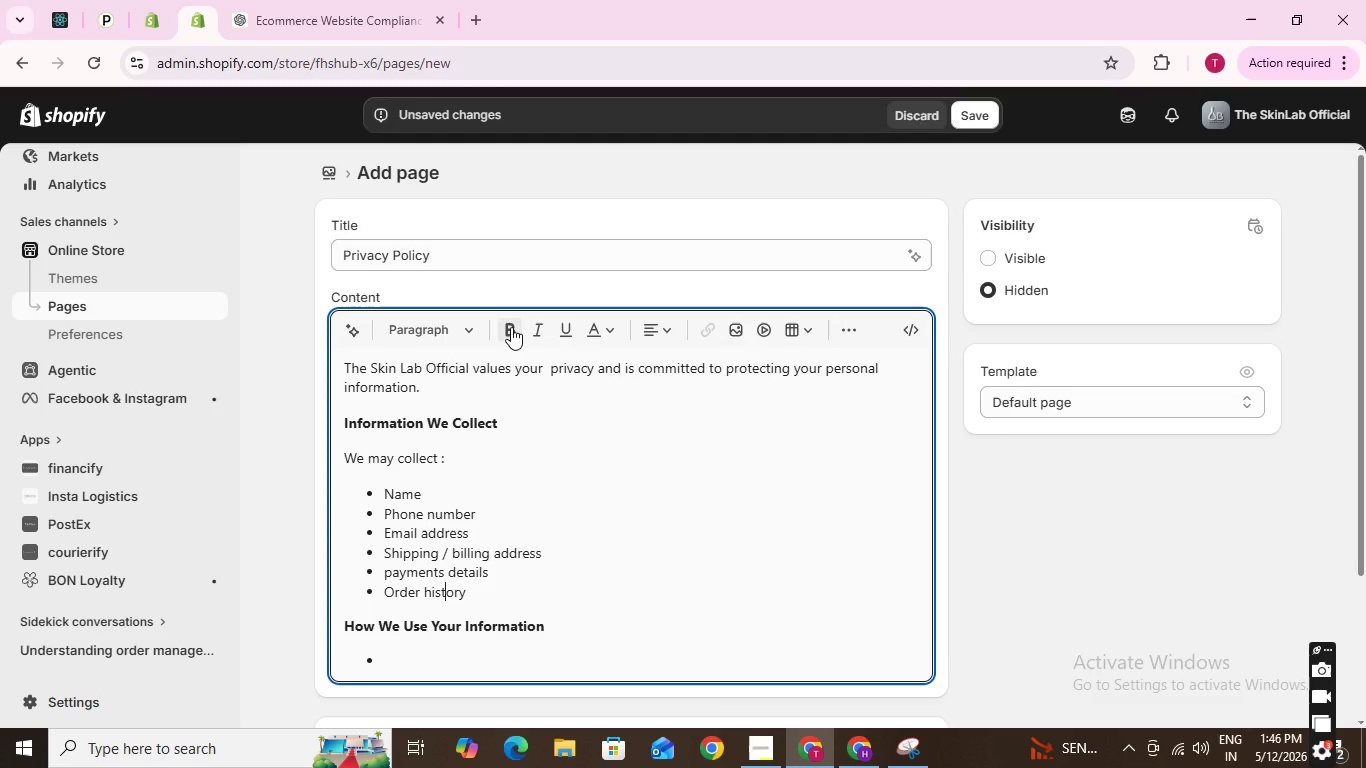 
key(ArrowDown)
 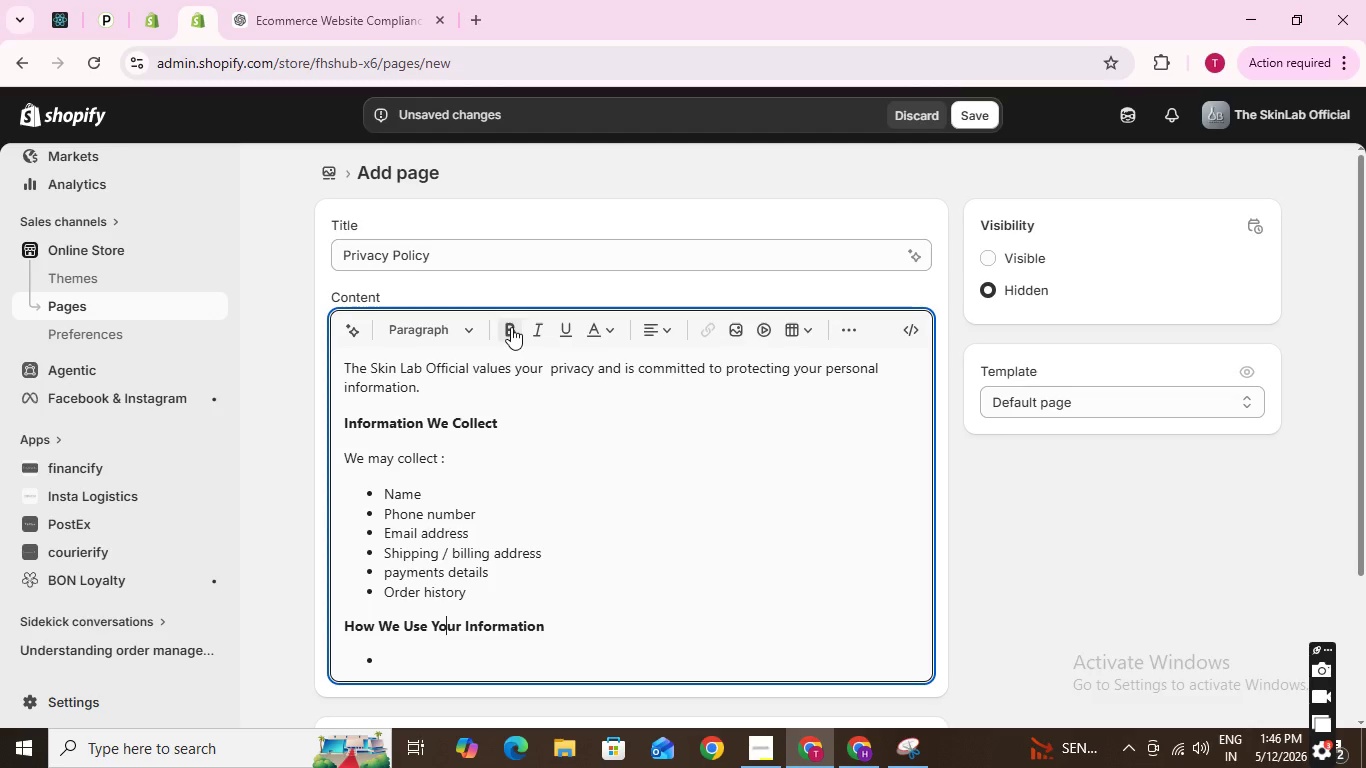 
key(ArrowDown)
 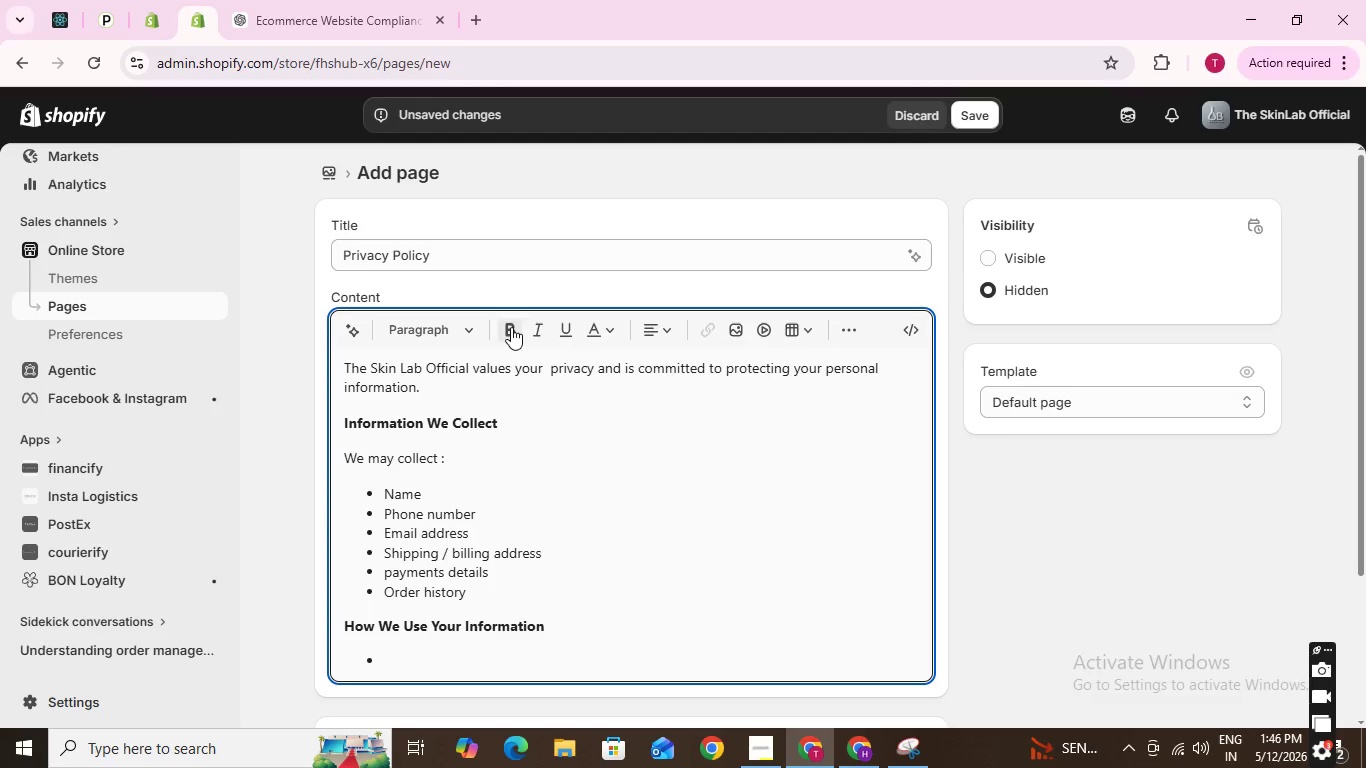 
key(ArrowDown)
 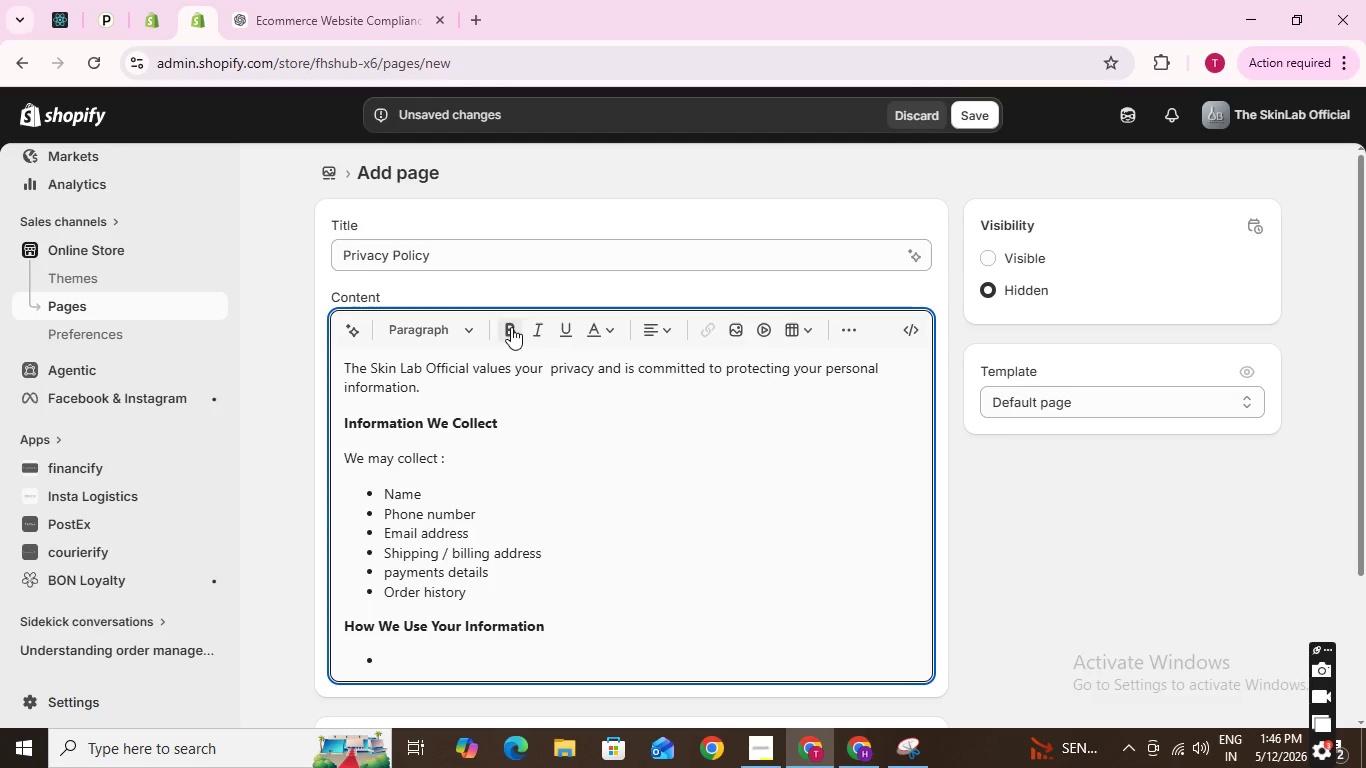 
key(Backspace)
 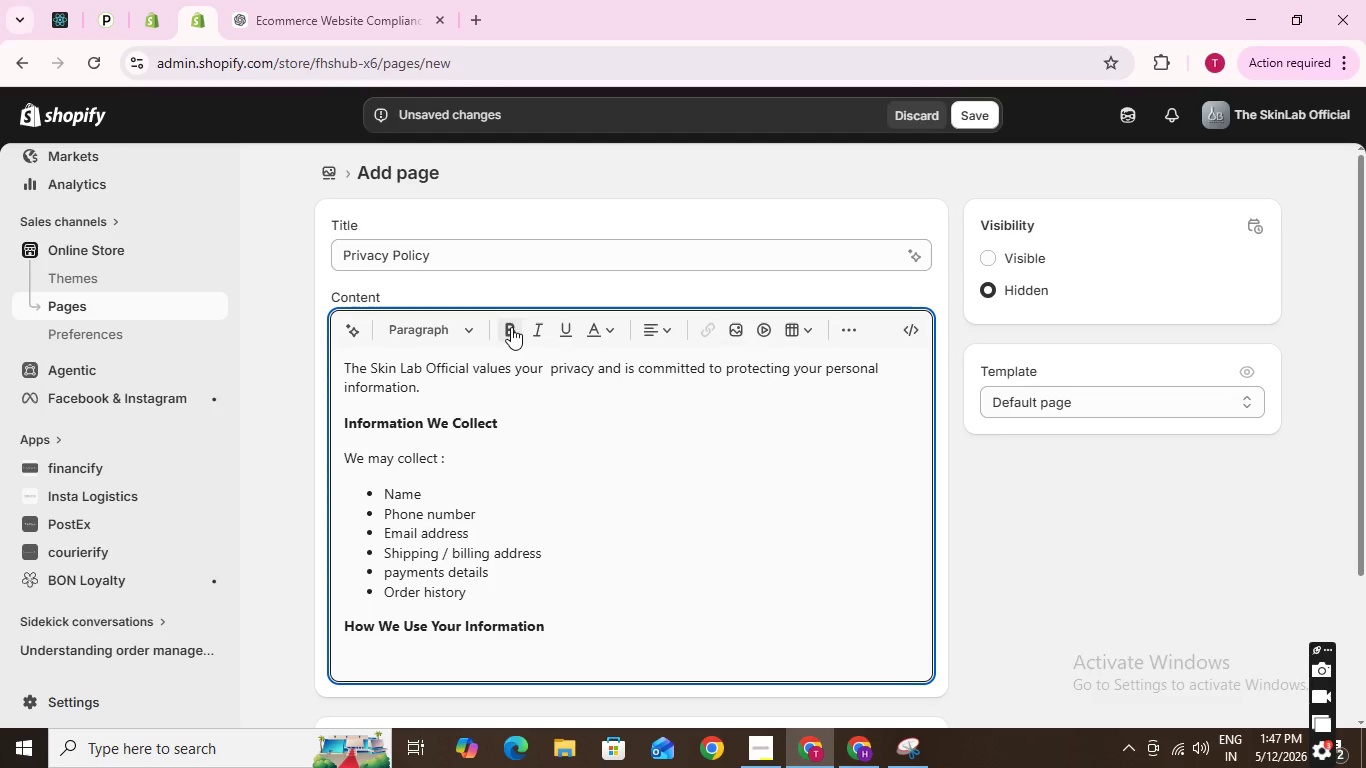 
type(Your)
 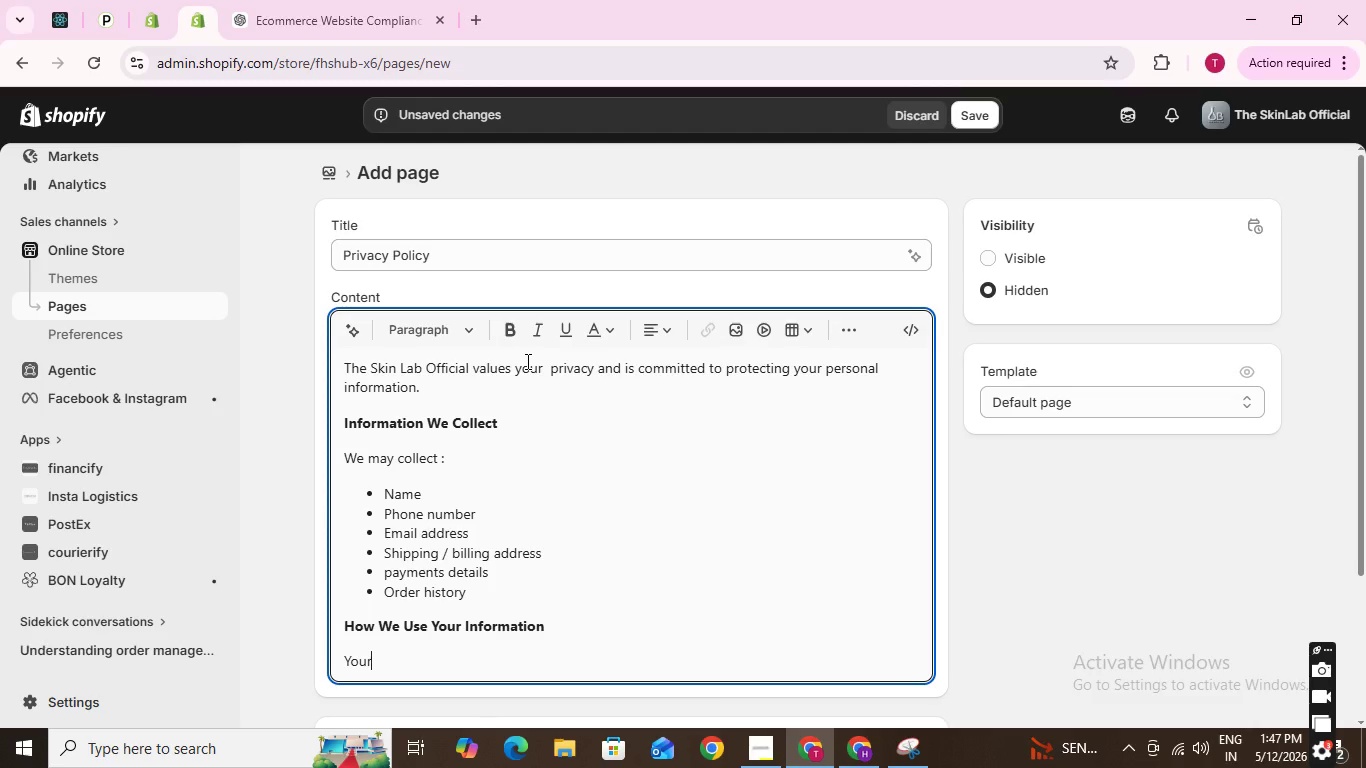 
type( information is used to ;)
key(Backspace)
type(:)
 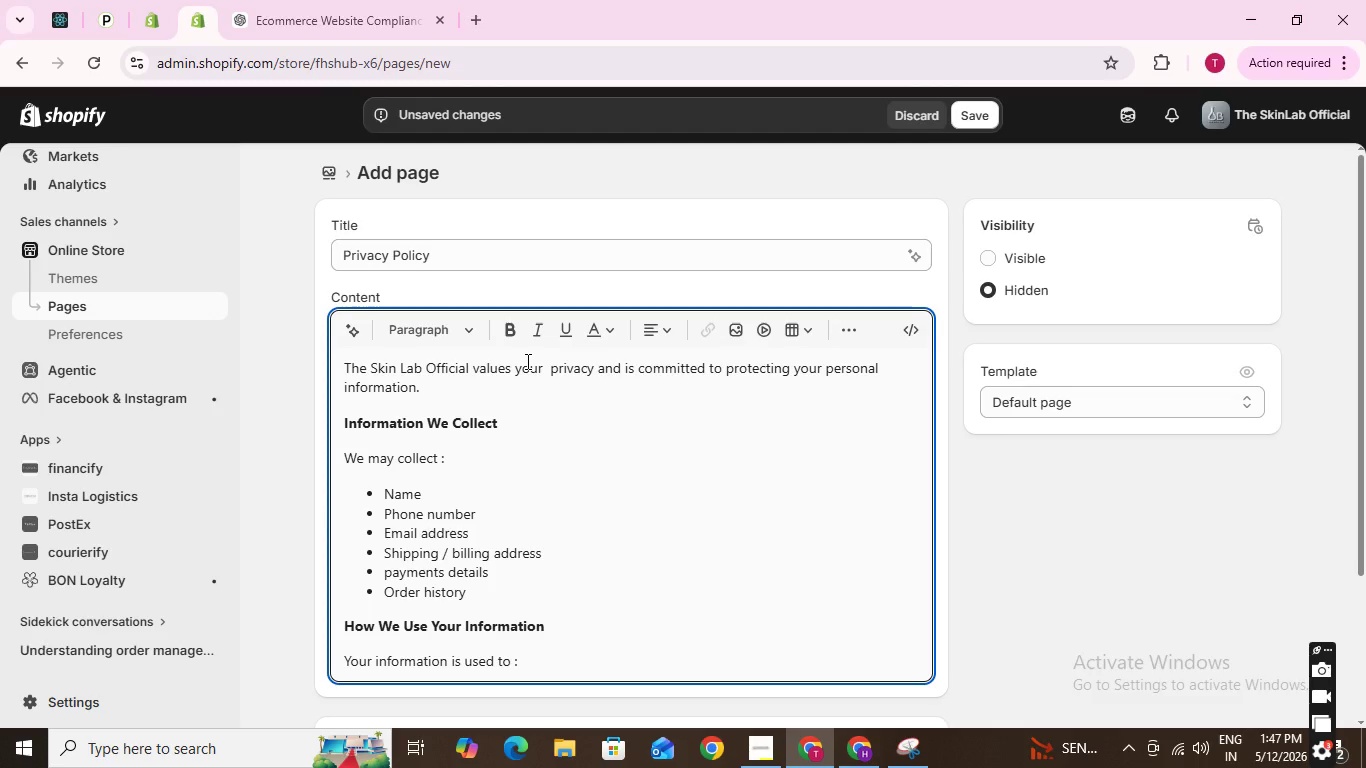 
wait(10.28)
 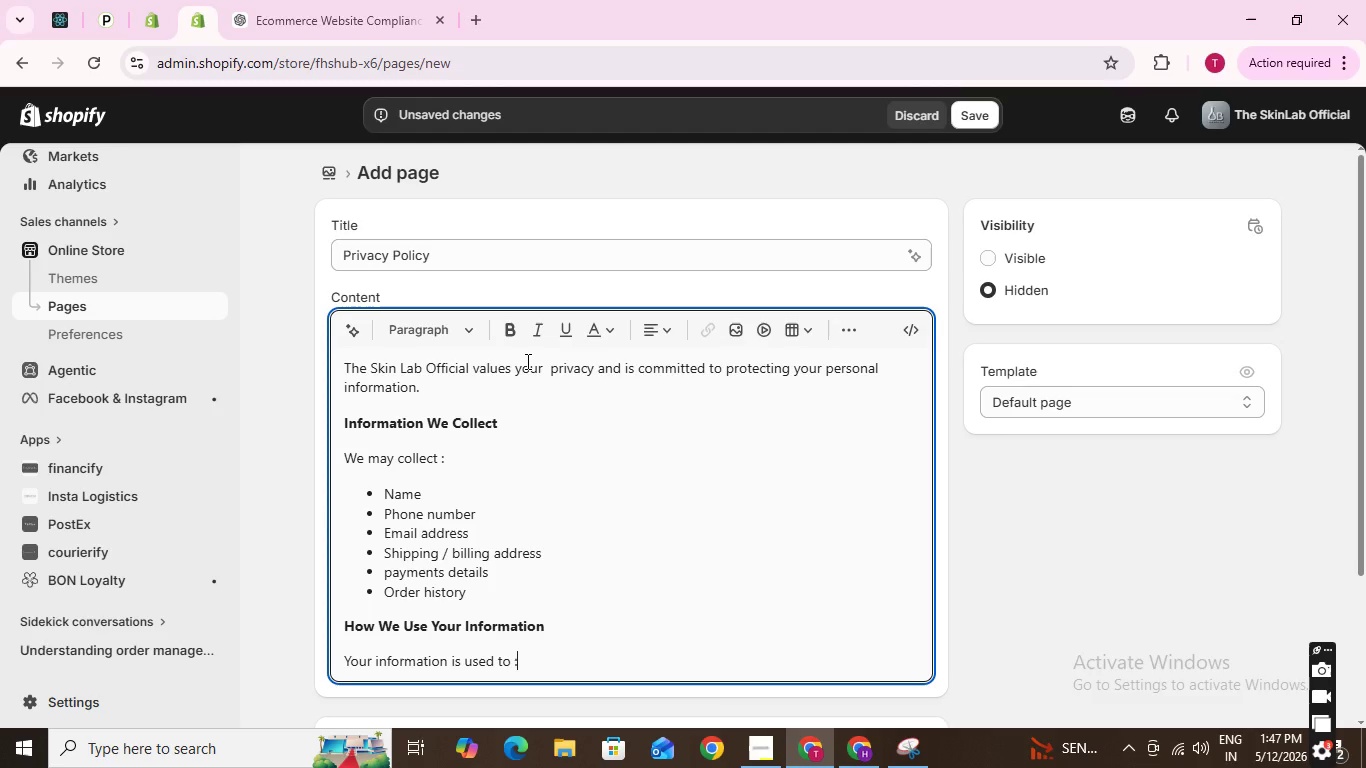 
key(ArrowLeft)
 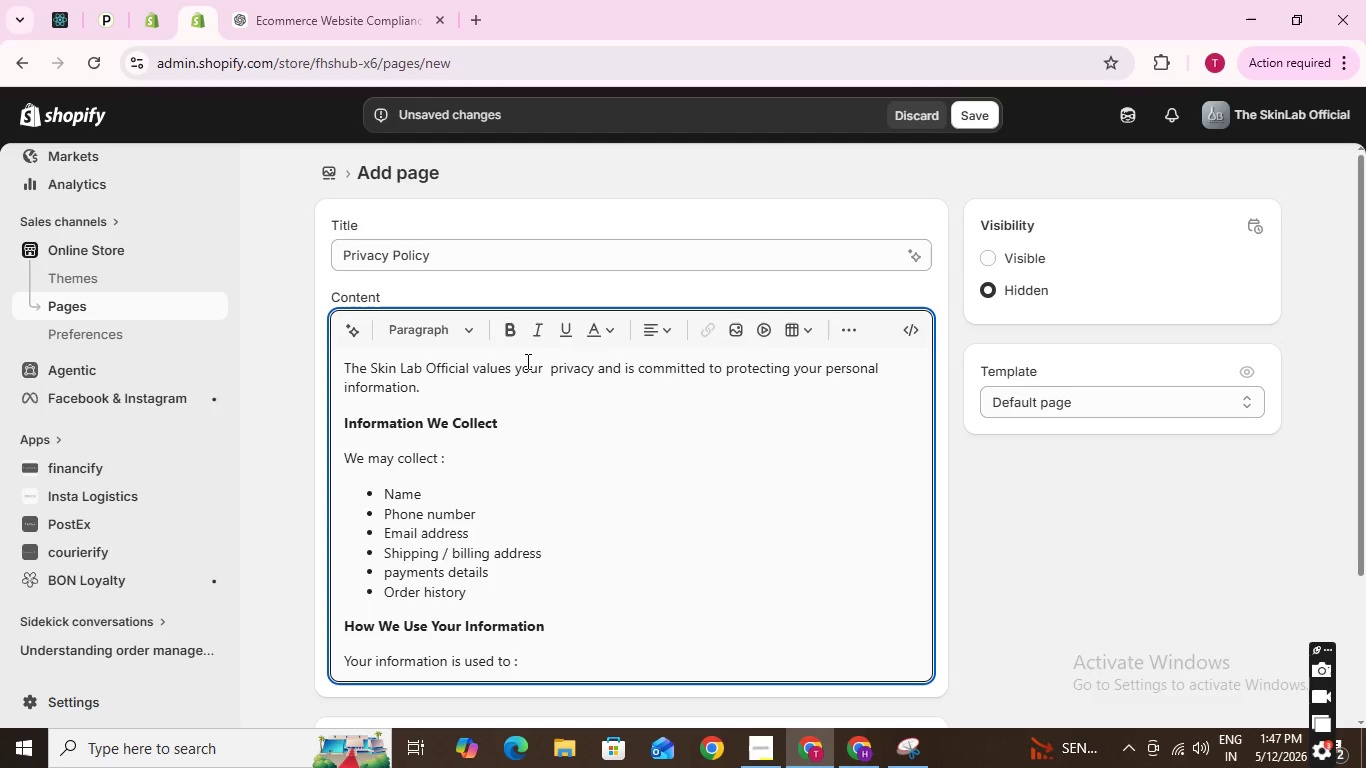 
key(Backspace)
 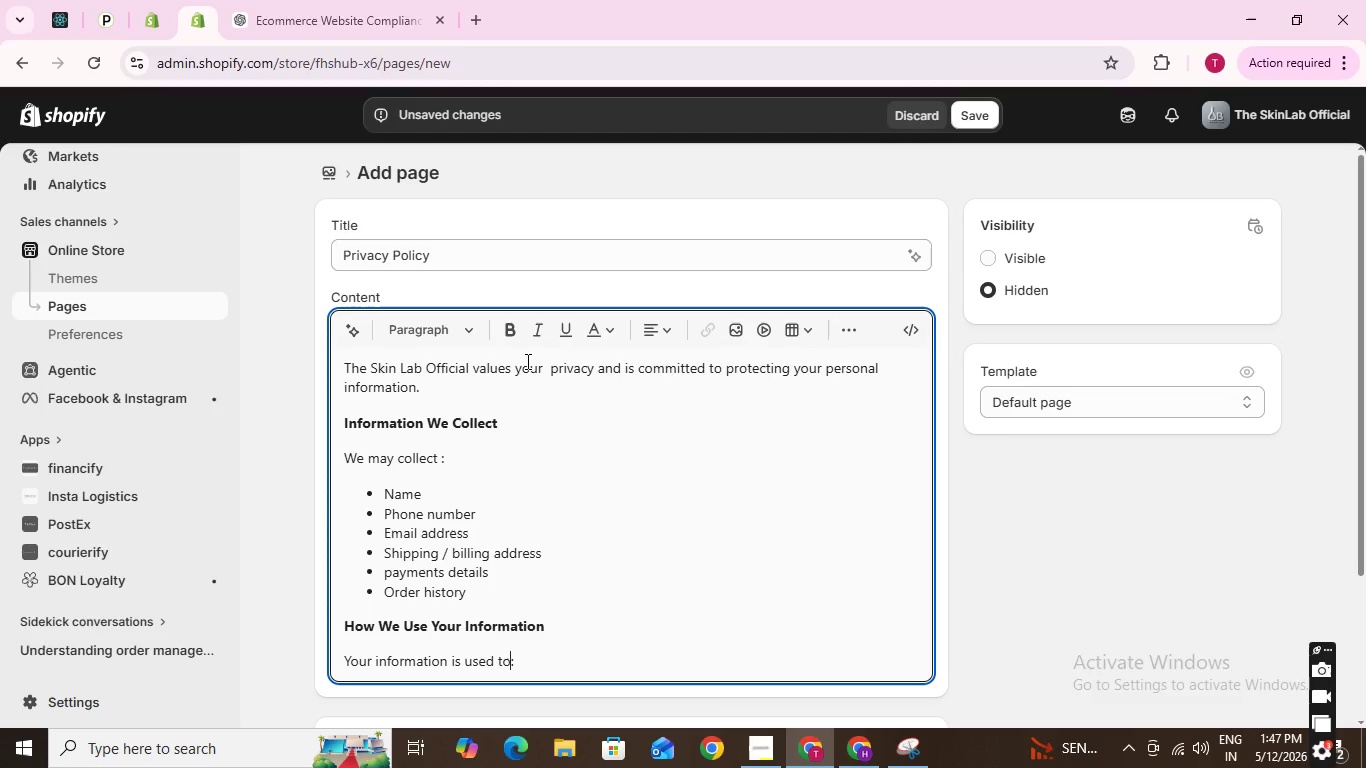 
key(ArrowUp)
 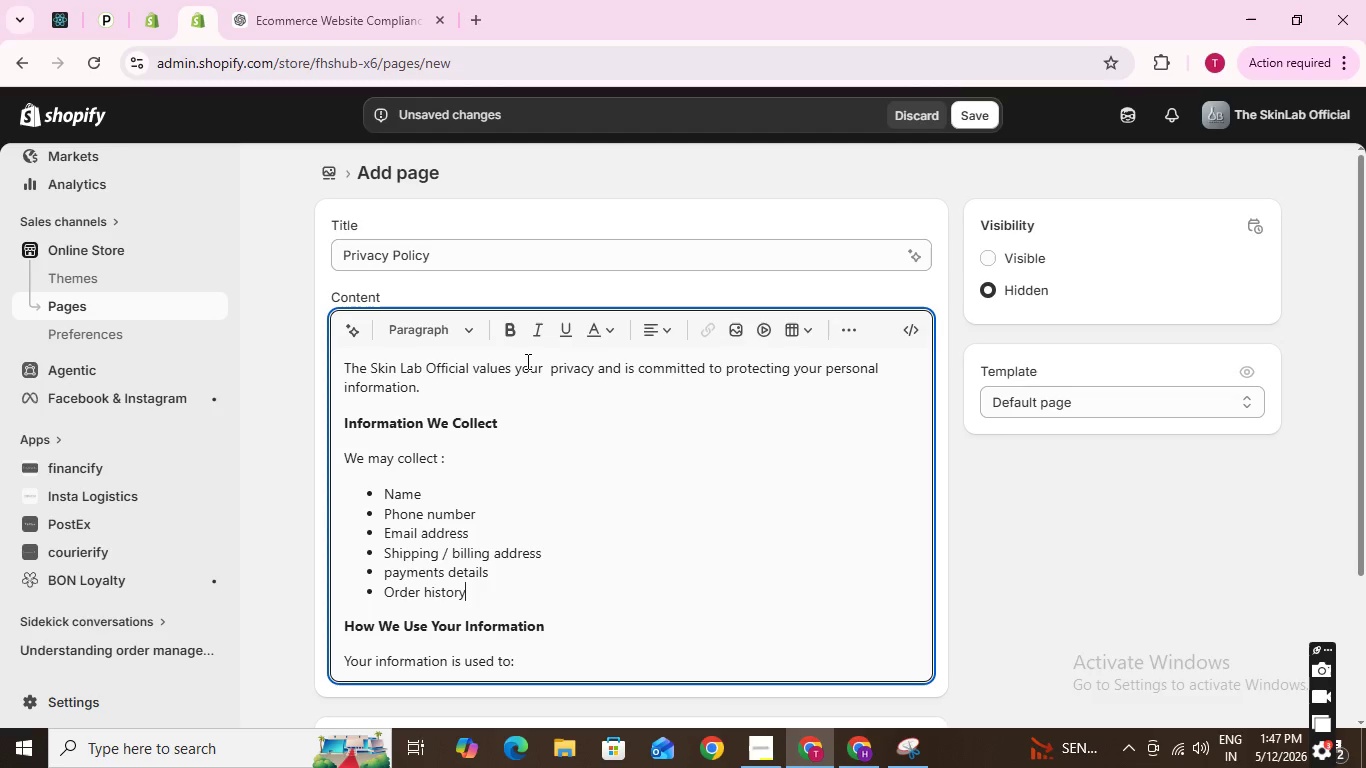 
key(ArrowUp)
 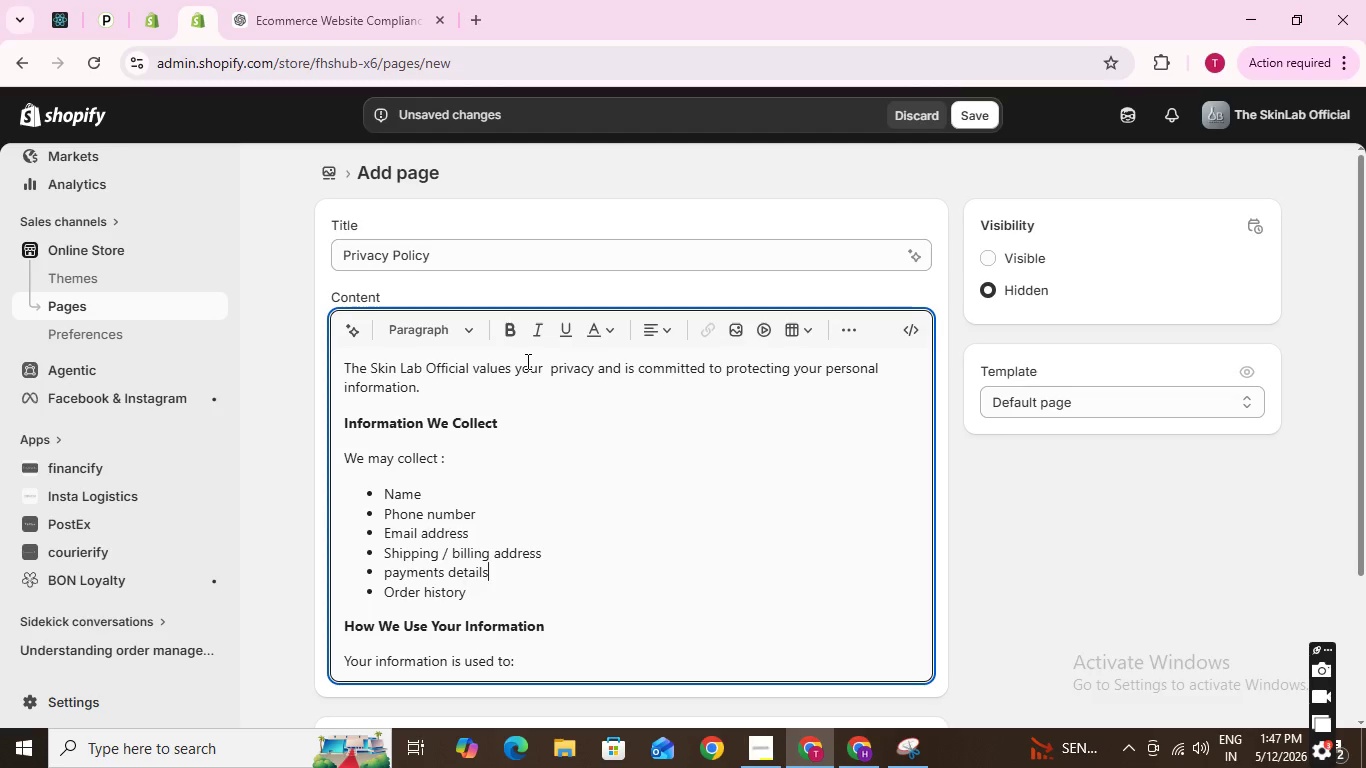 
key(ArrowUp)
 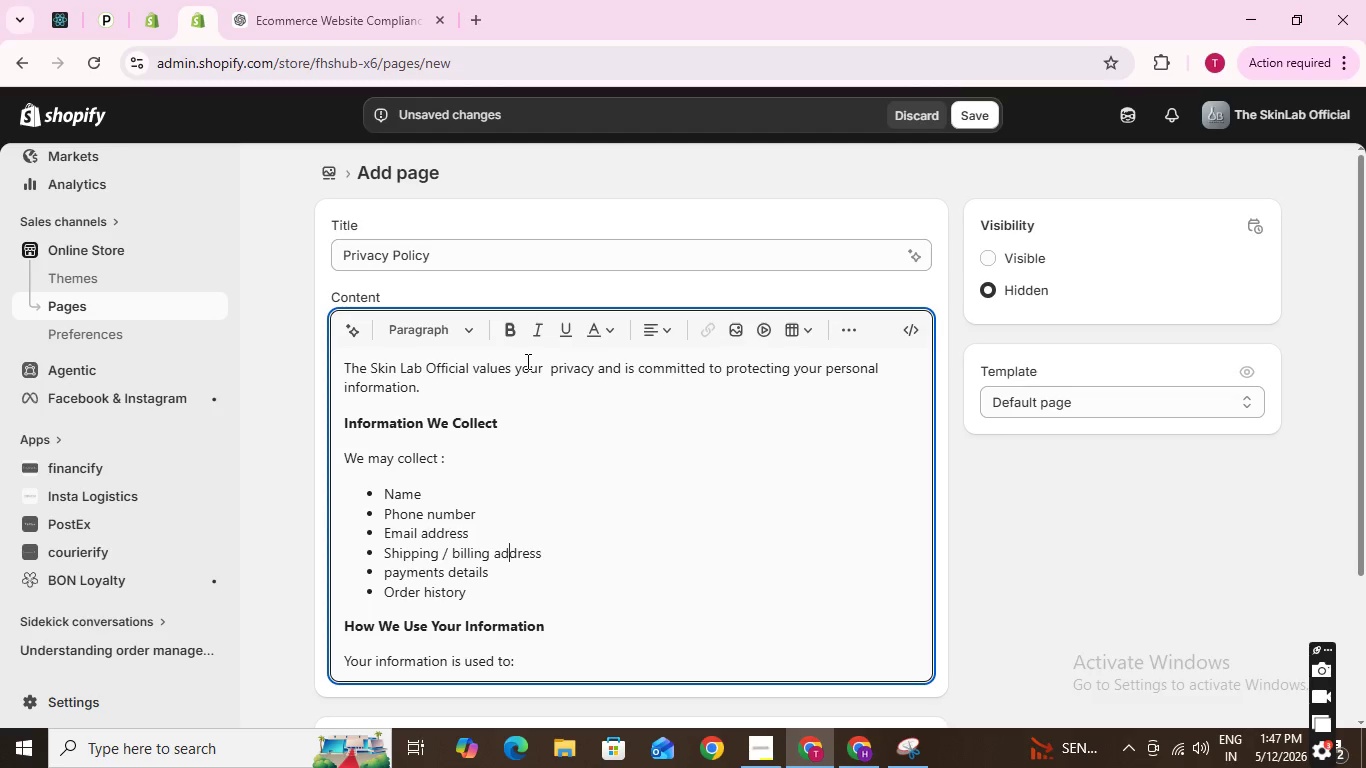 
key(ArrowUp)
 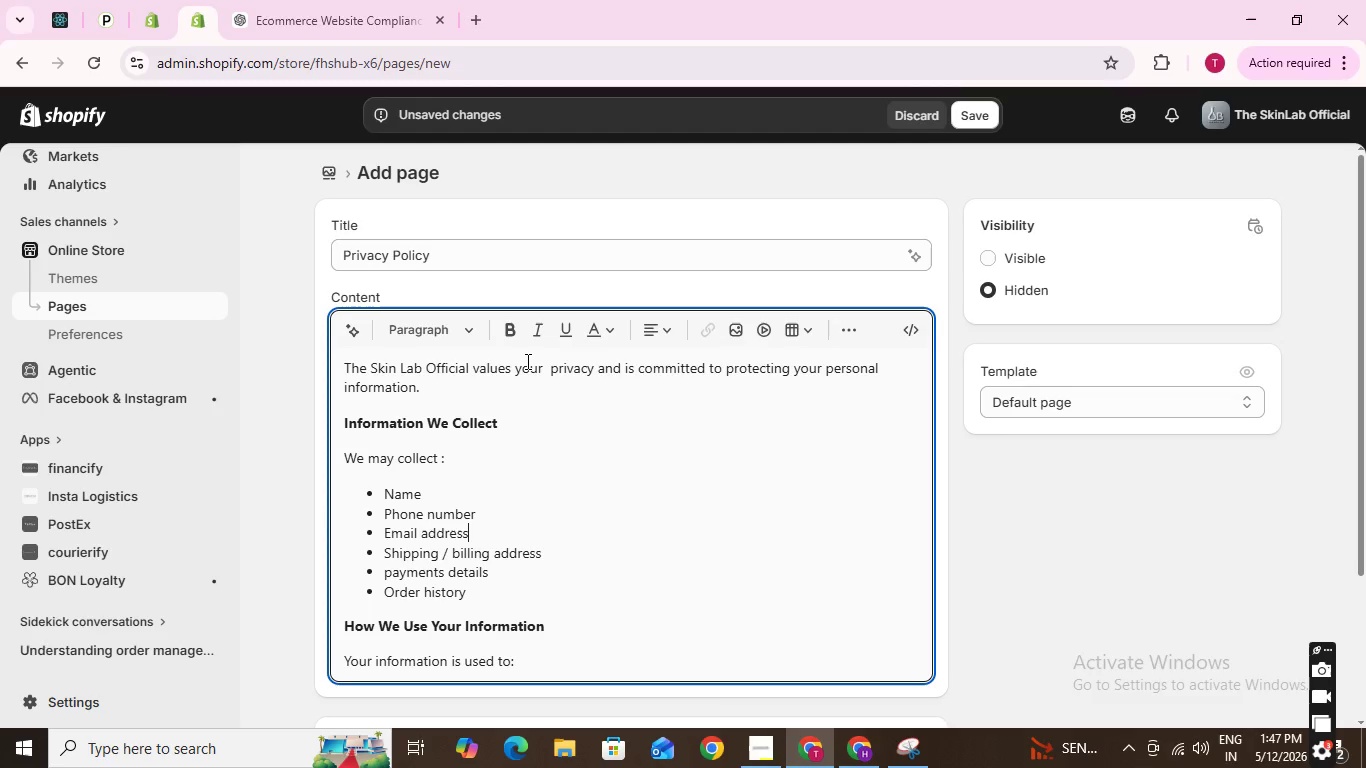 
key(ArrowUp)
 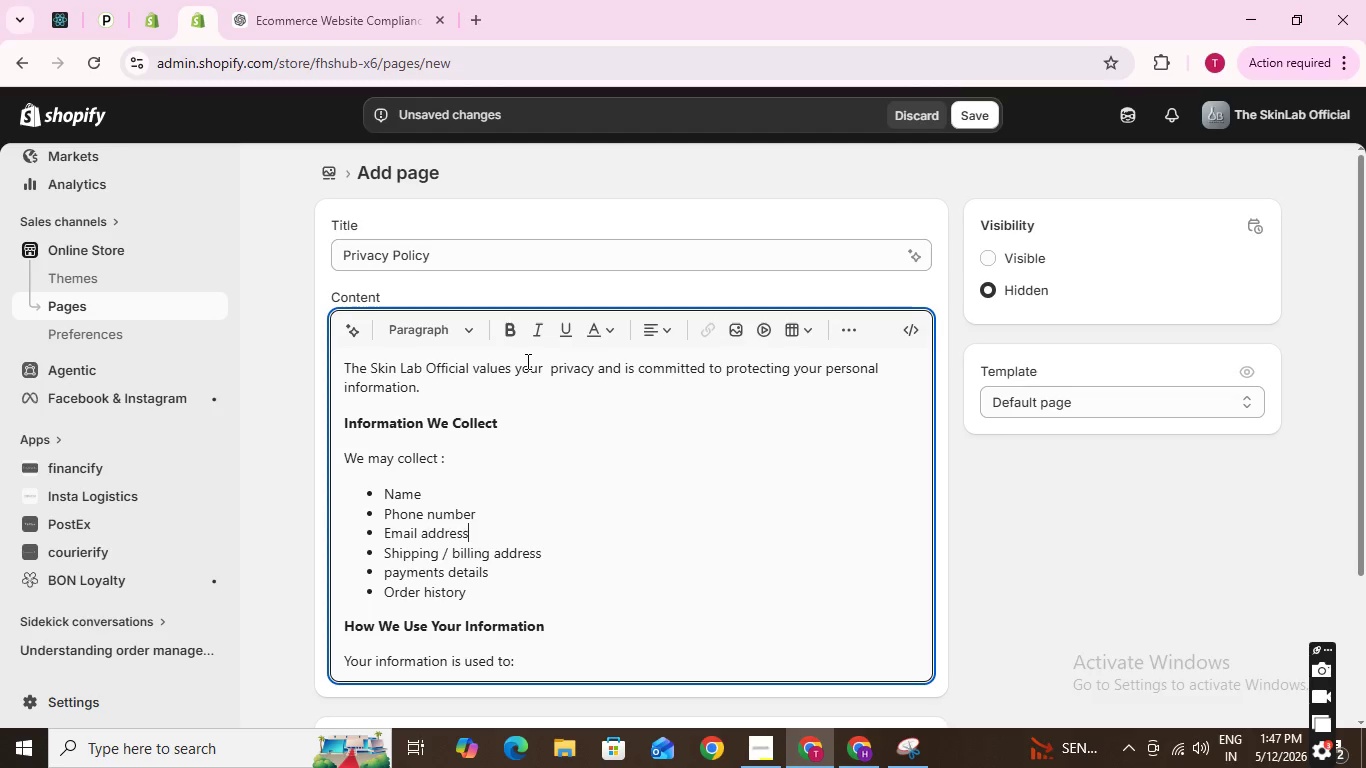 
key(ArrowUp)
 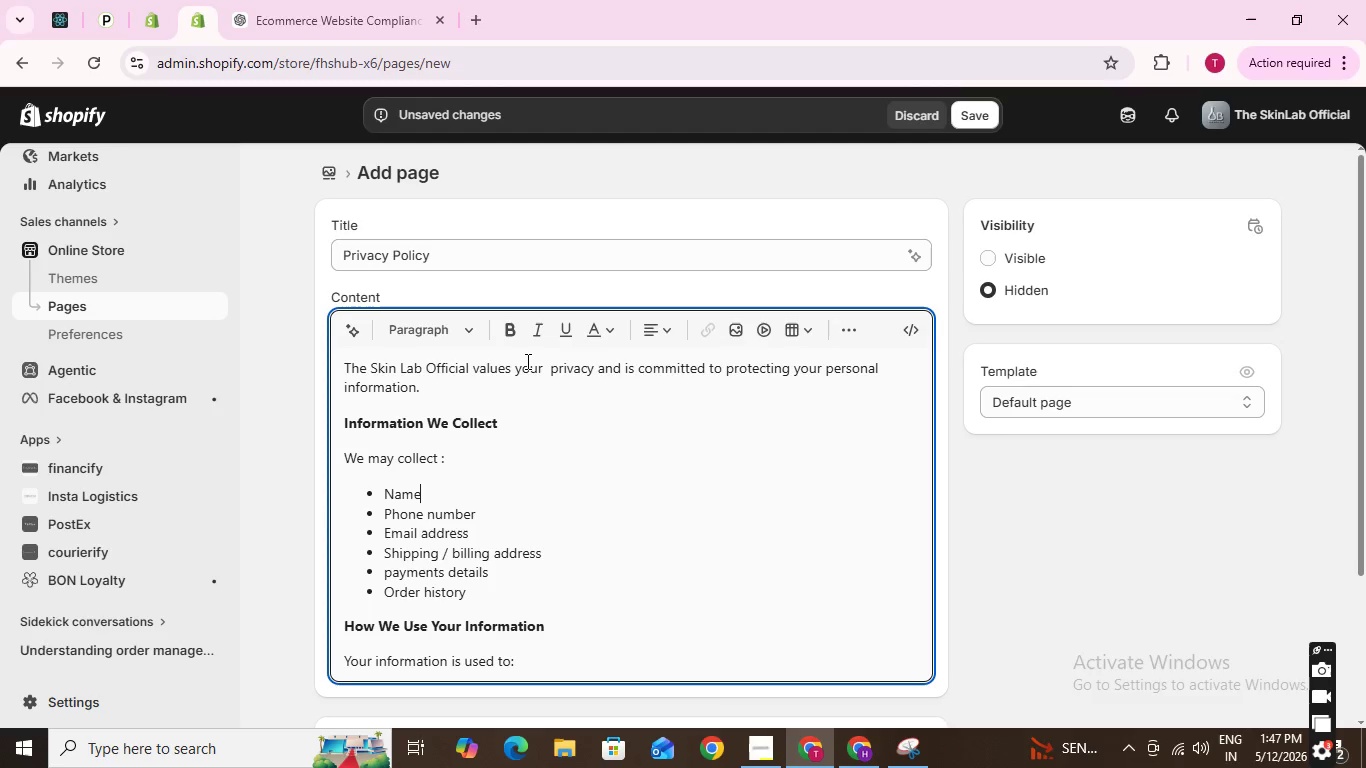 
key(ArrowUp)
 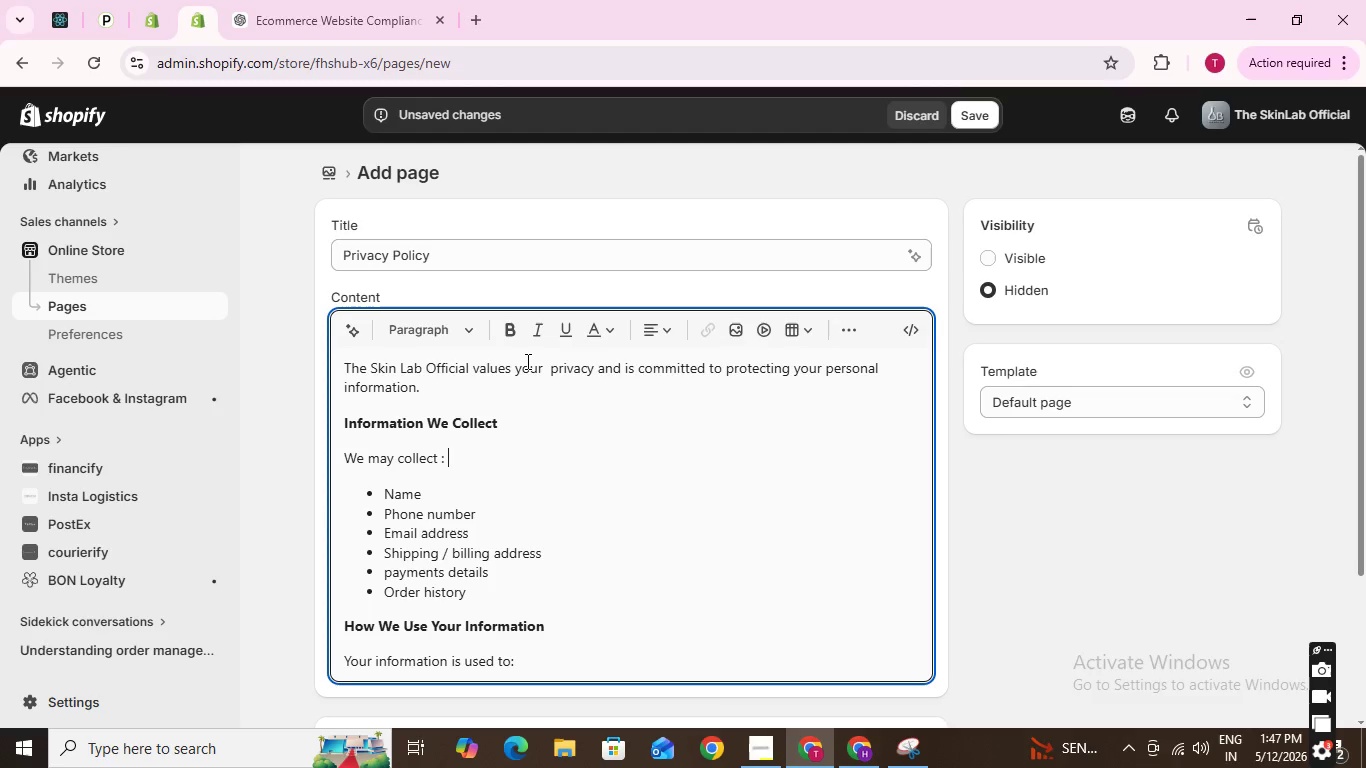 
key(ArrowUp)
 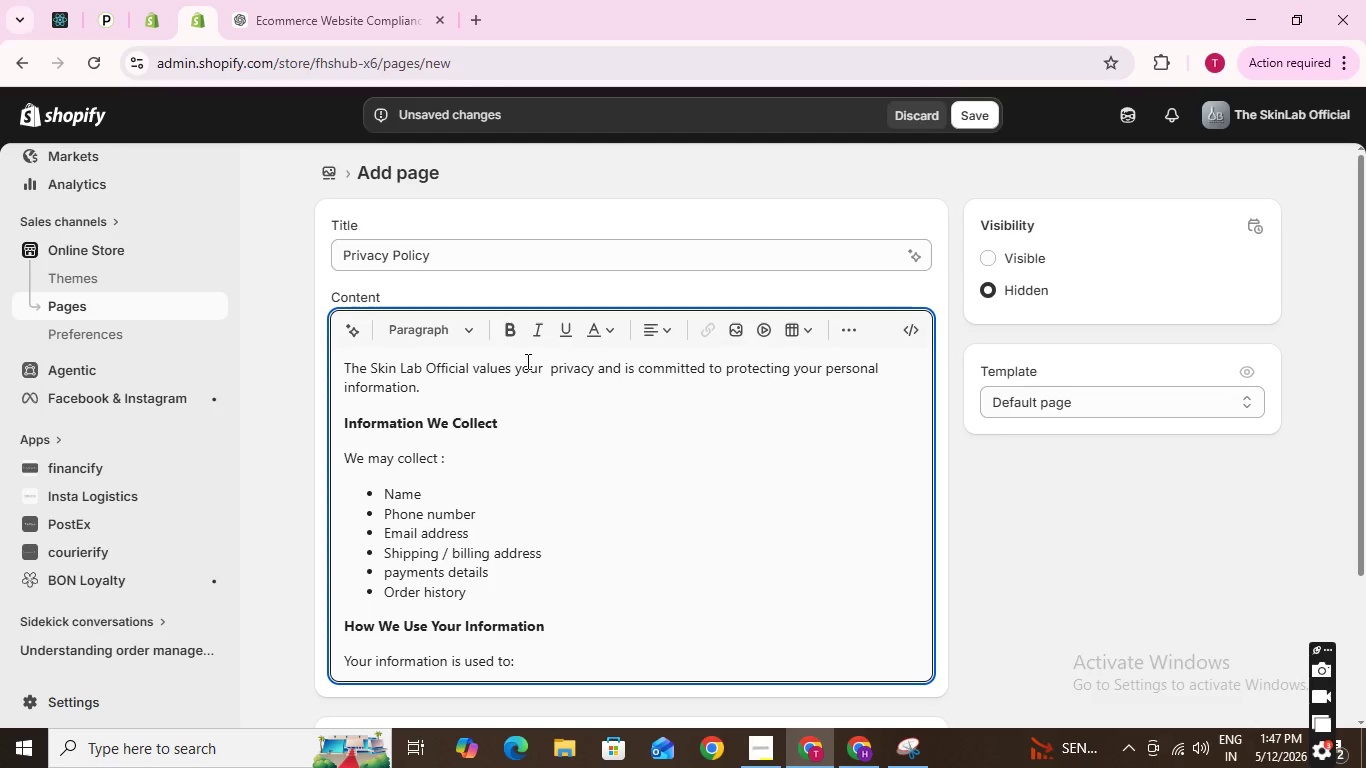 
key(ArrowLeft)
 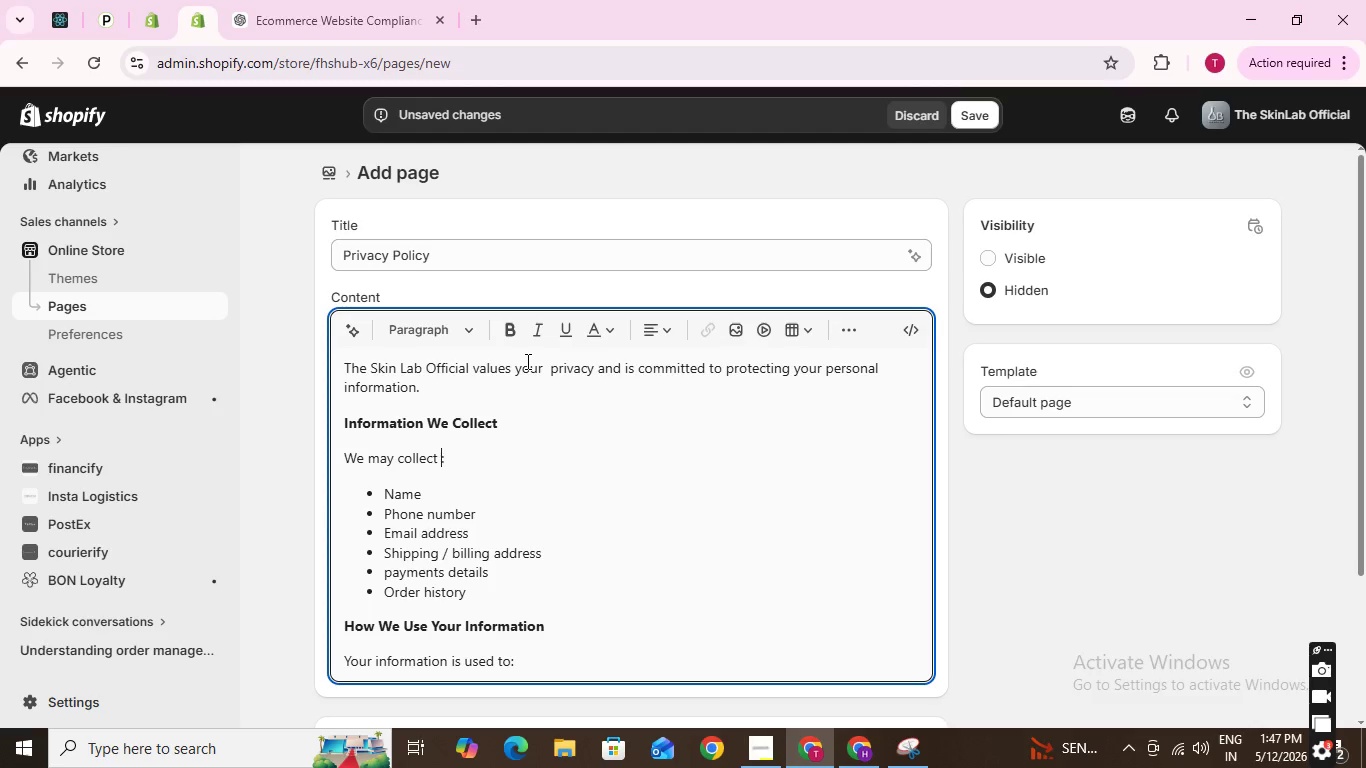 
key(ArrowLeft)
 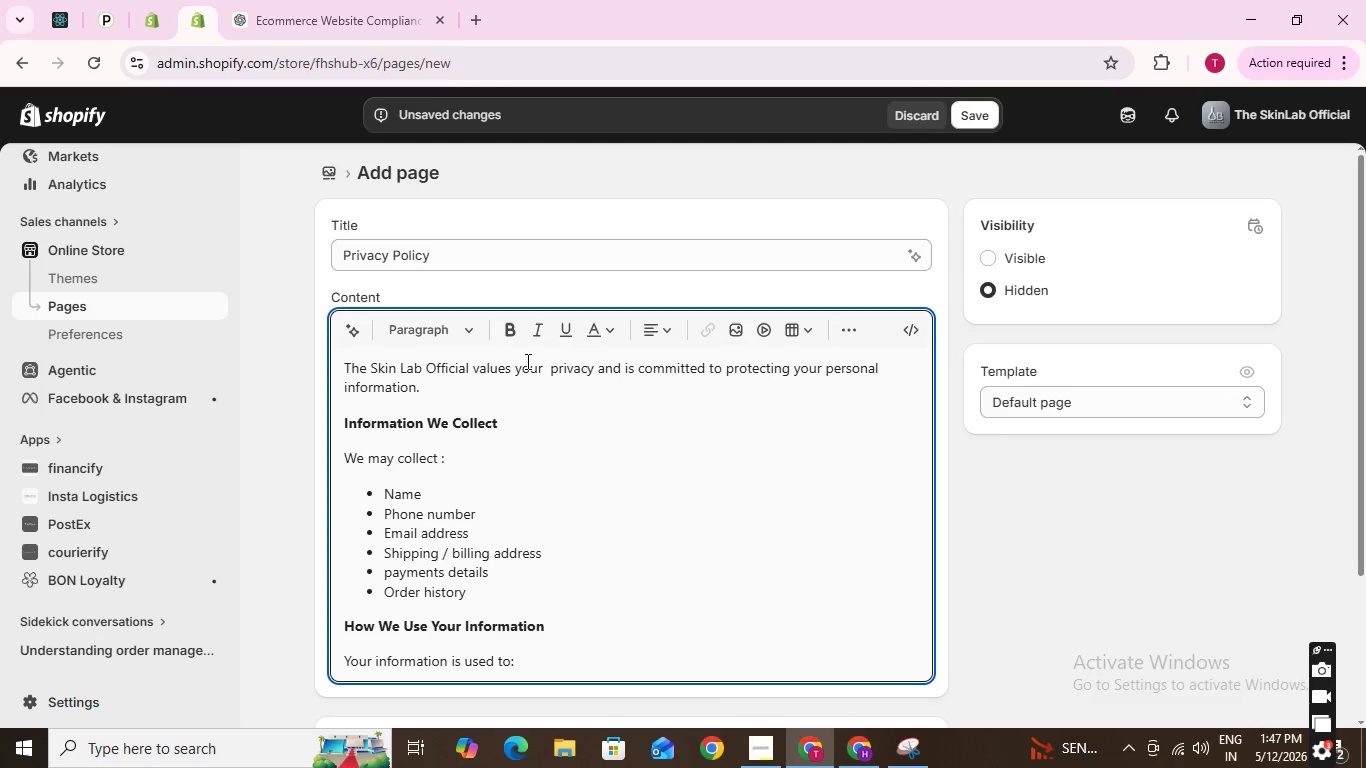 
key(Backspace)
 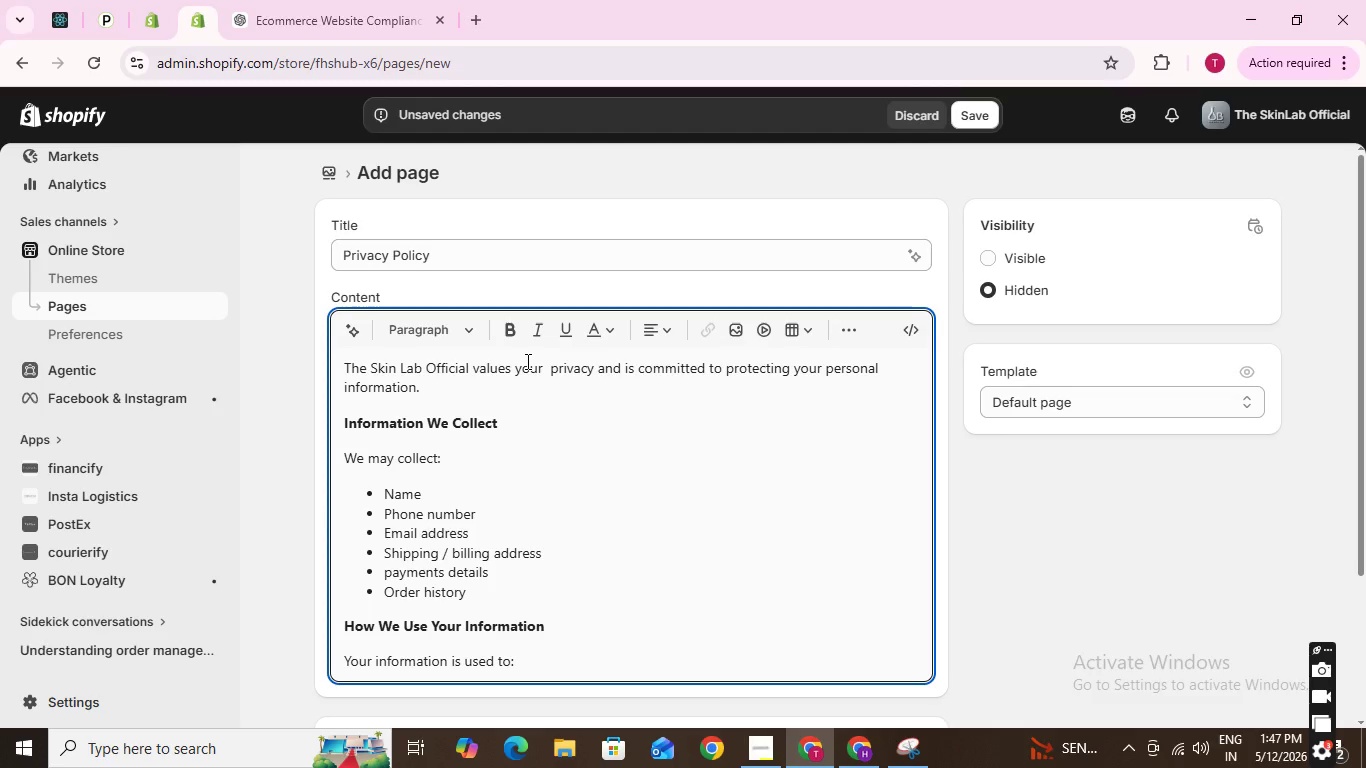 
key(ArrowDown)
 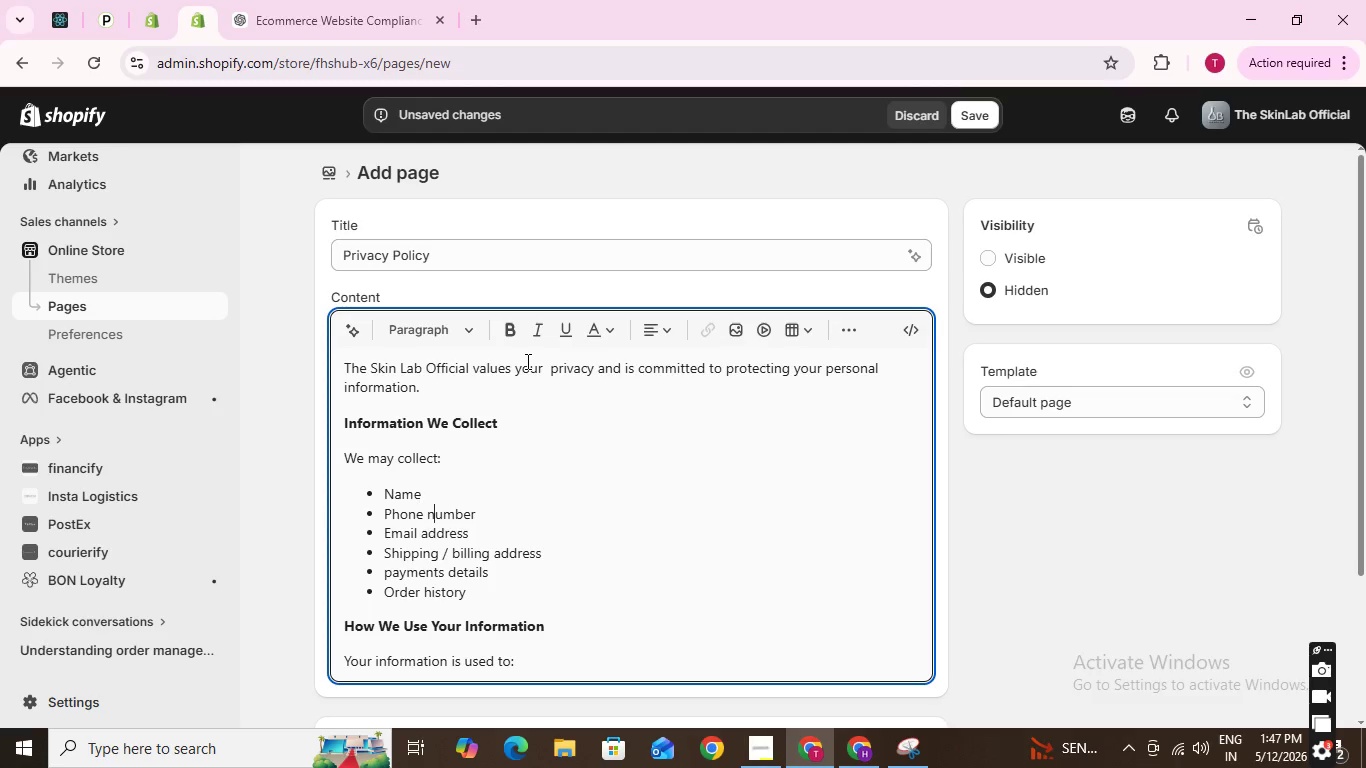 
key(ArrowDown)
 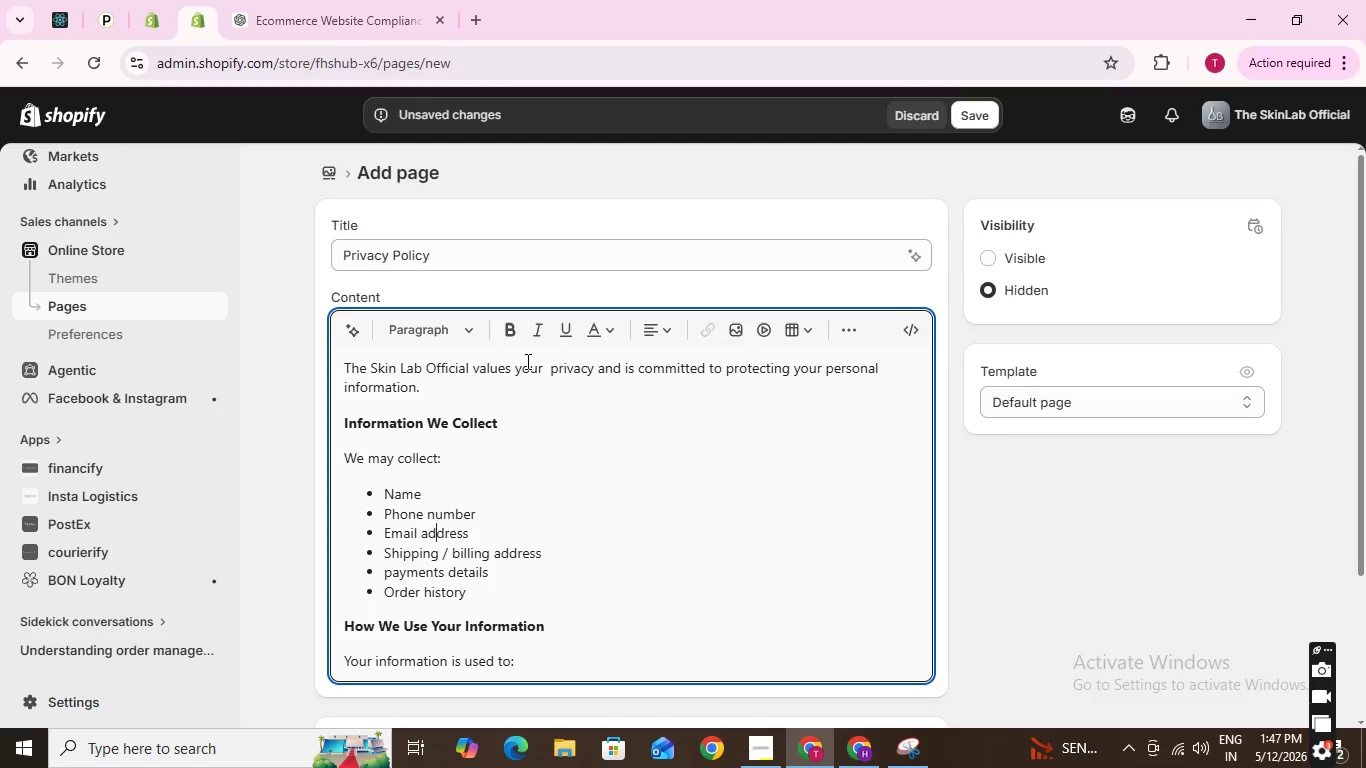 
key(ArrowDown)
 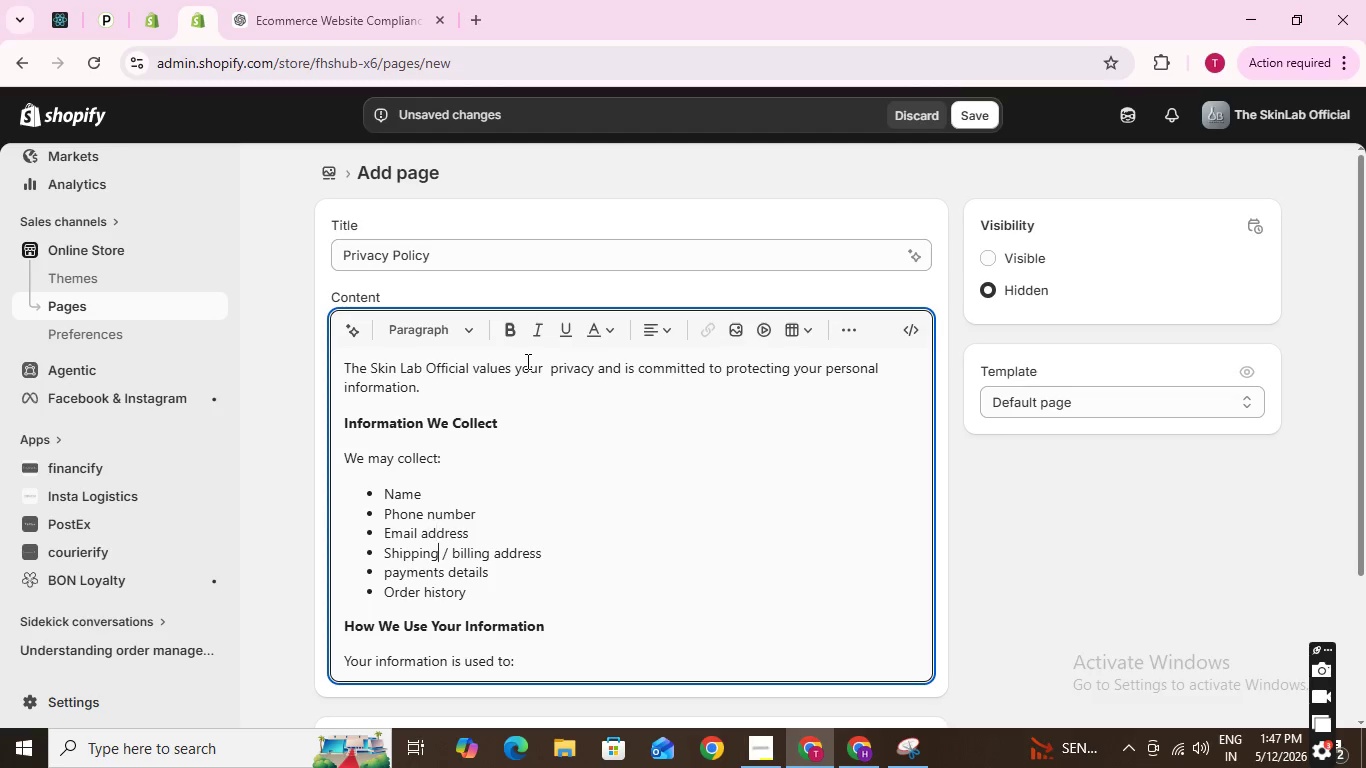 
hold_key(key=ArrowDown, duration=0.39)
 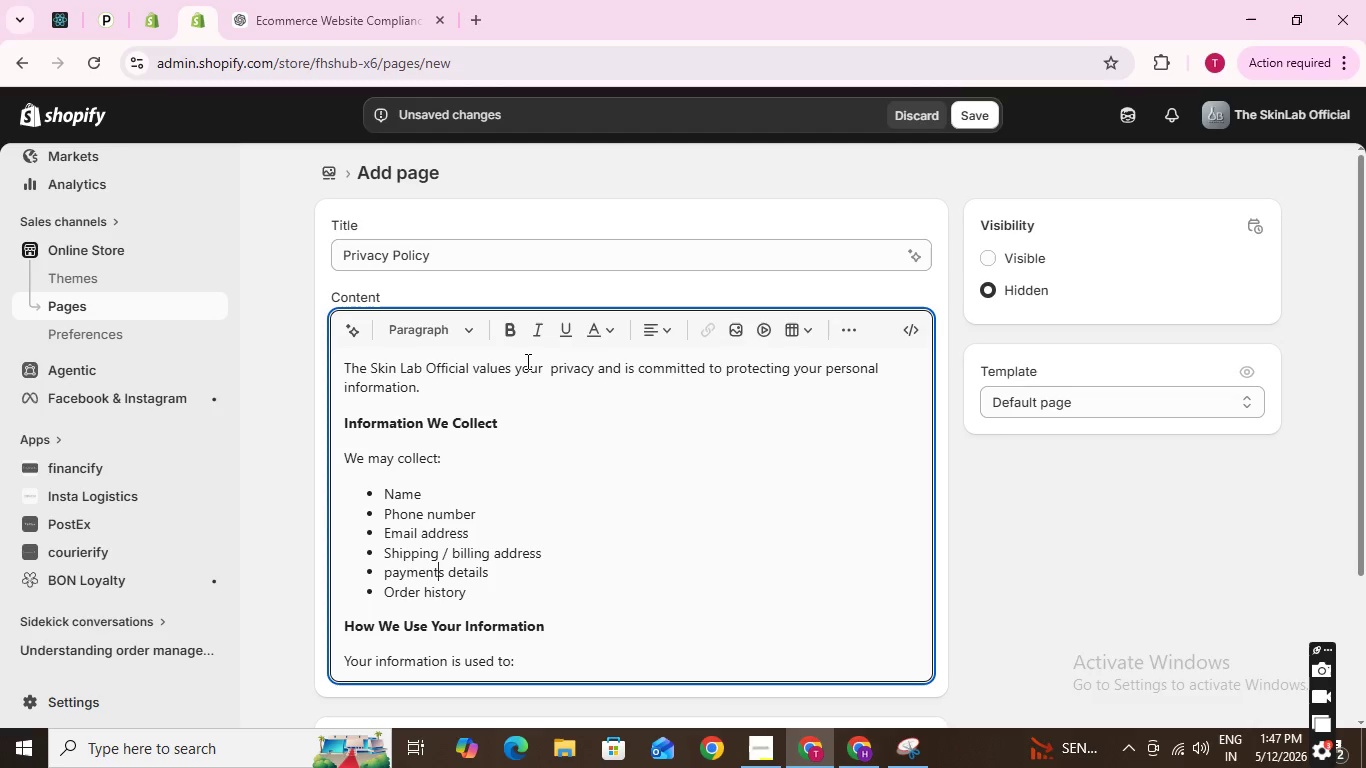 
hold_key(key=ArrowDown, duration=0.77)
 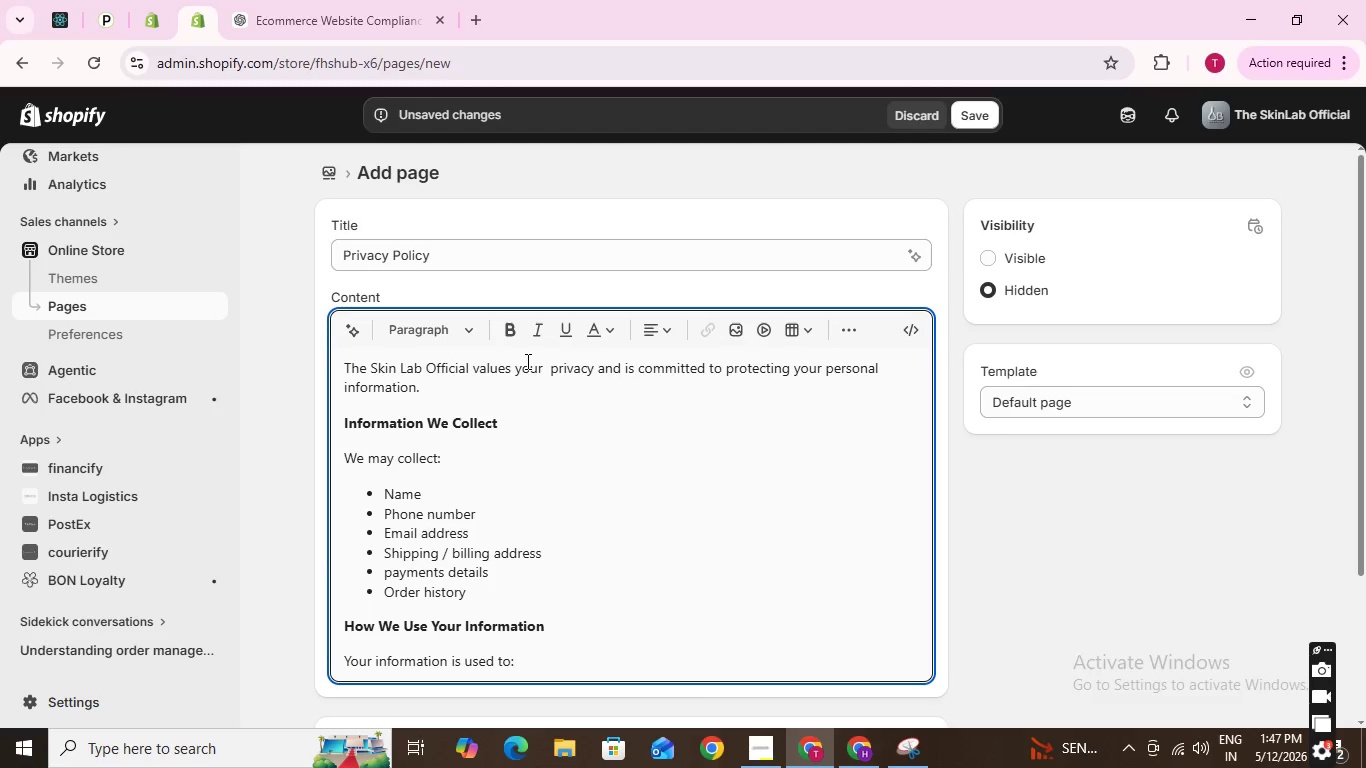 
key(Enter)
 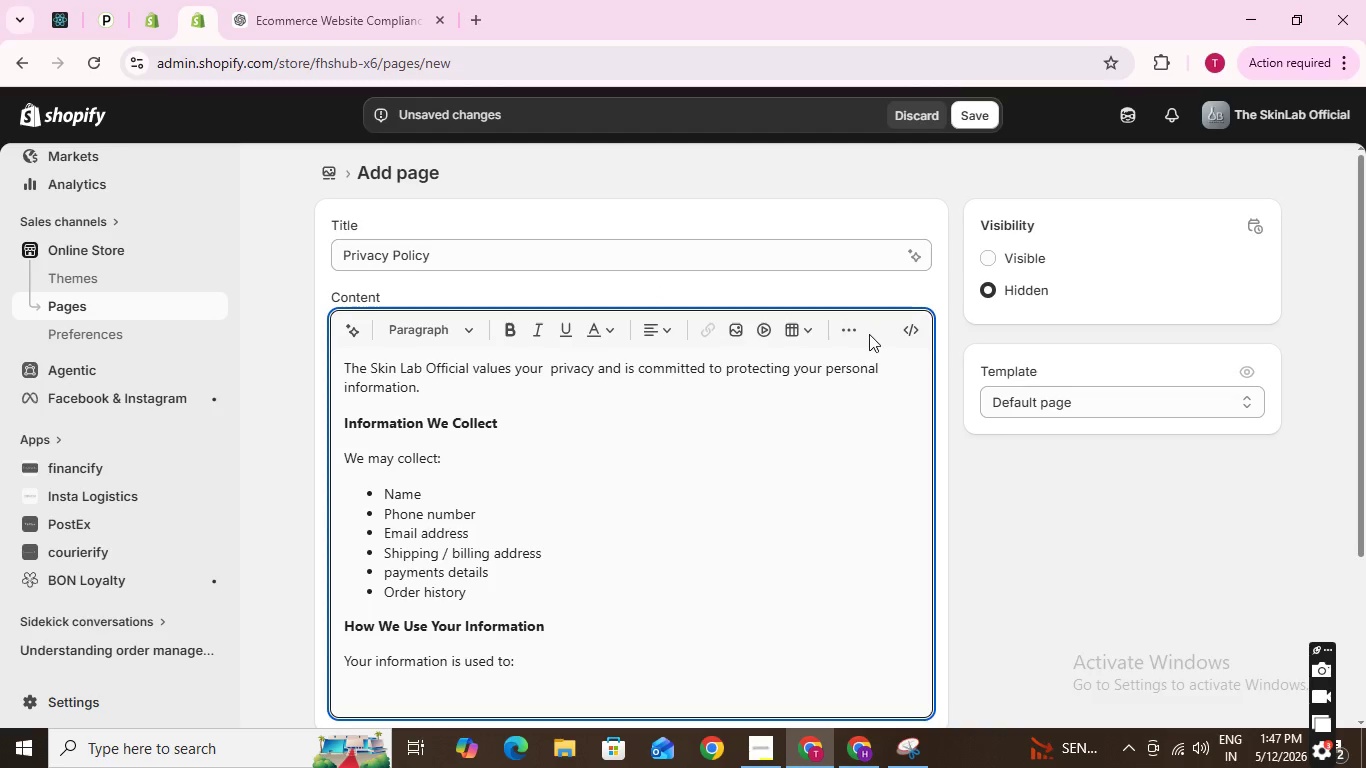 
left_click([843, 327])
 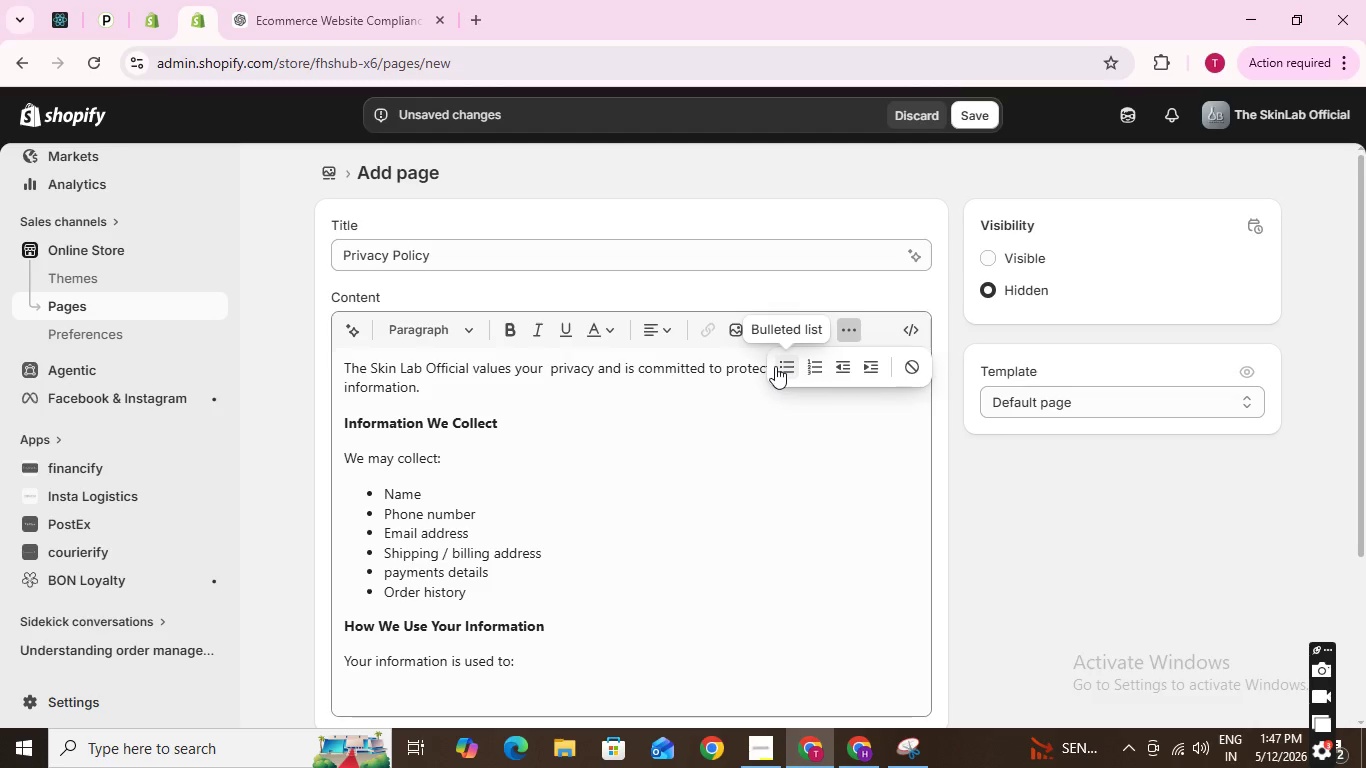 
left_click([775, 366])
 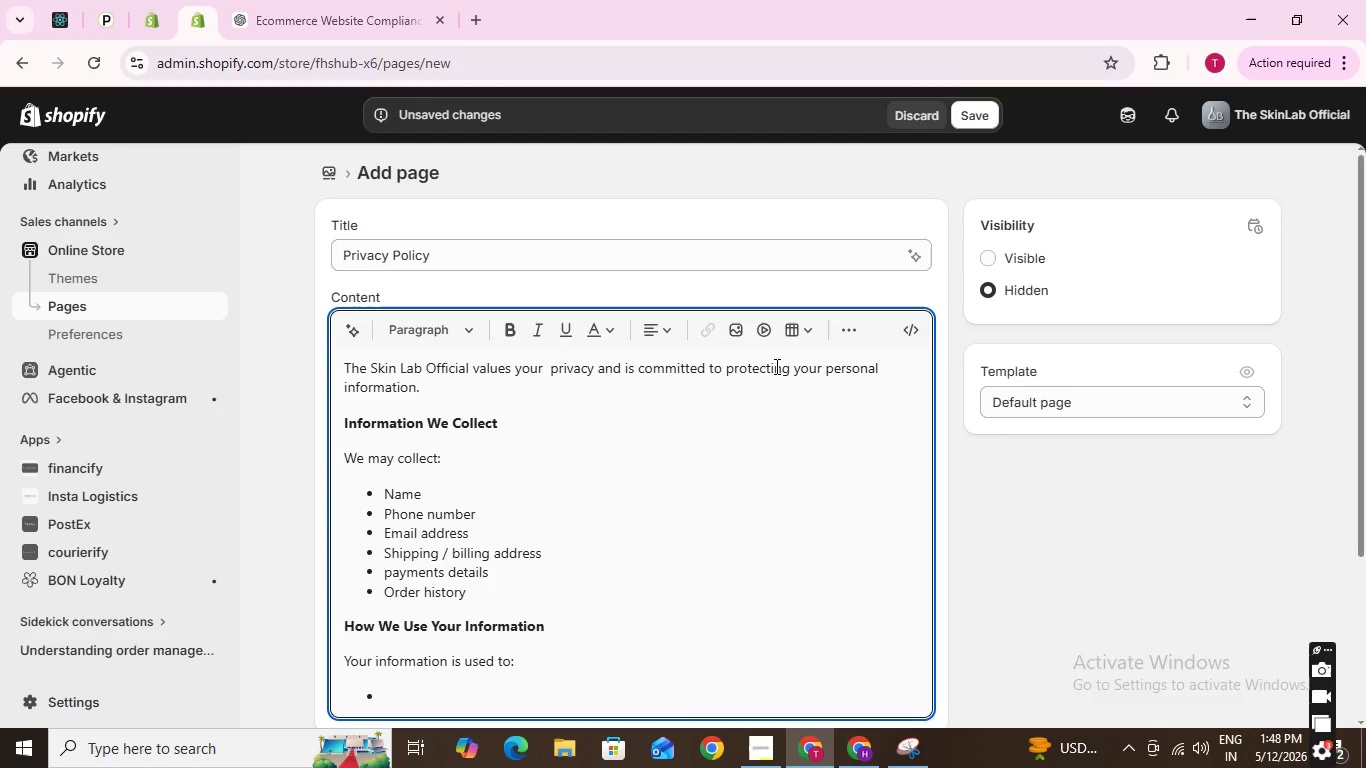 
wait(32.55)
 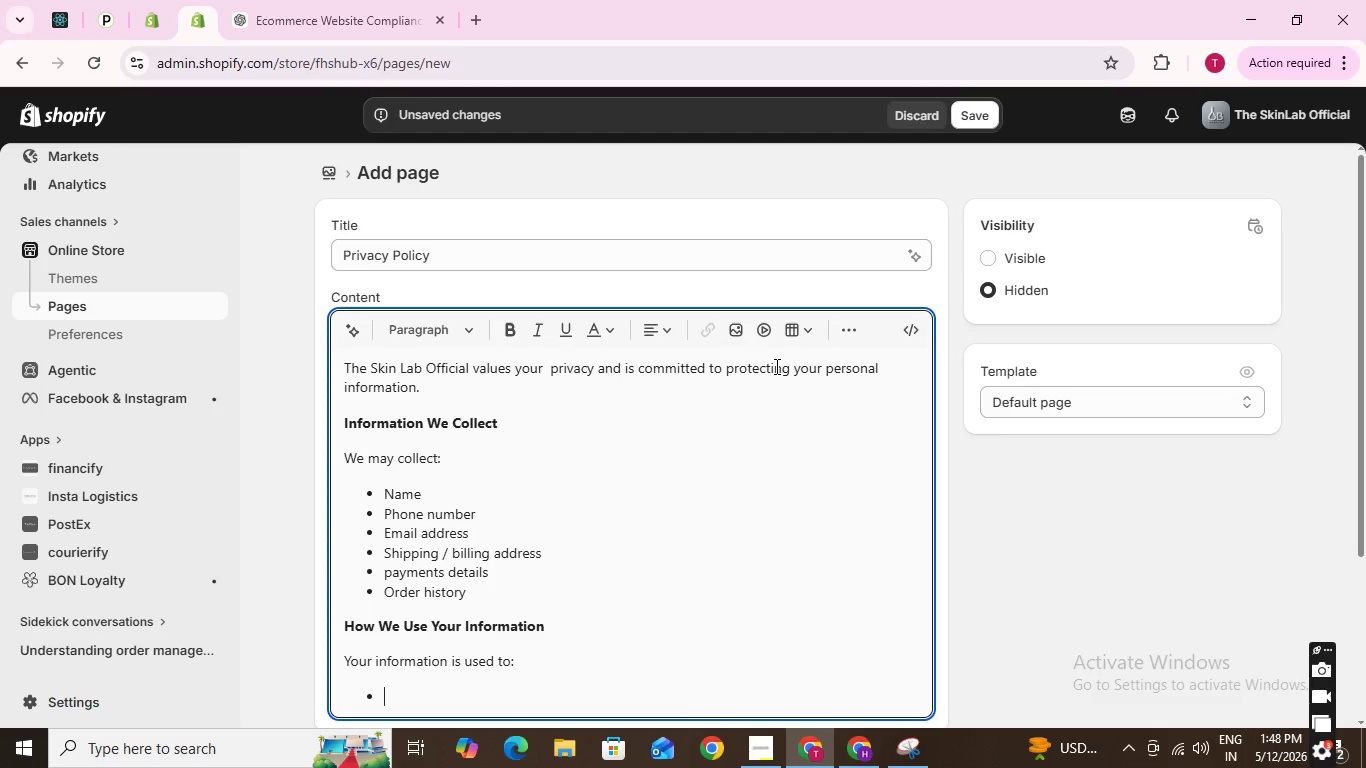 
type(Pro)
 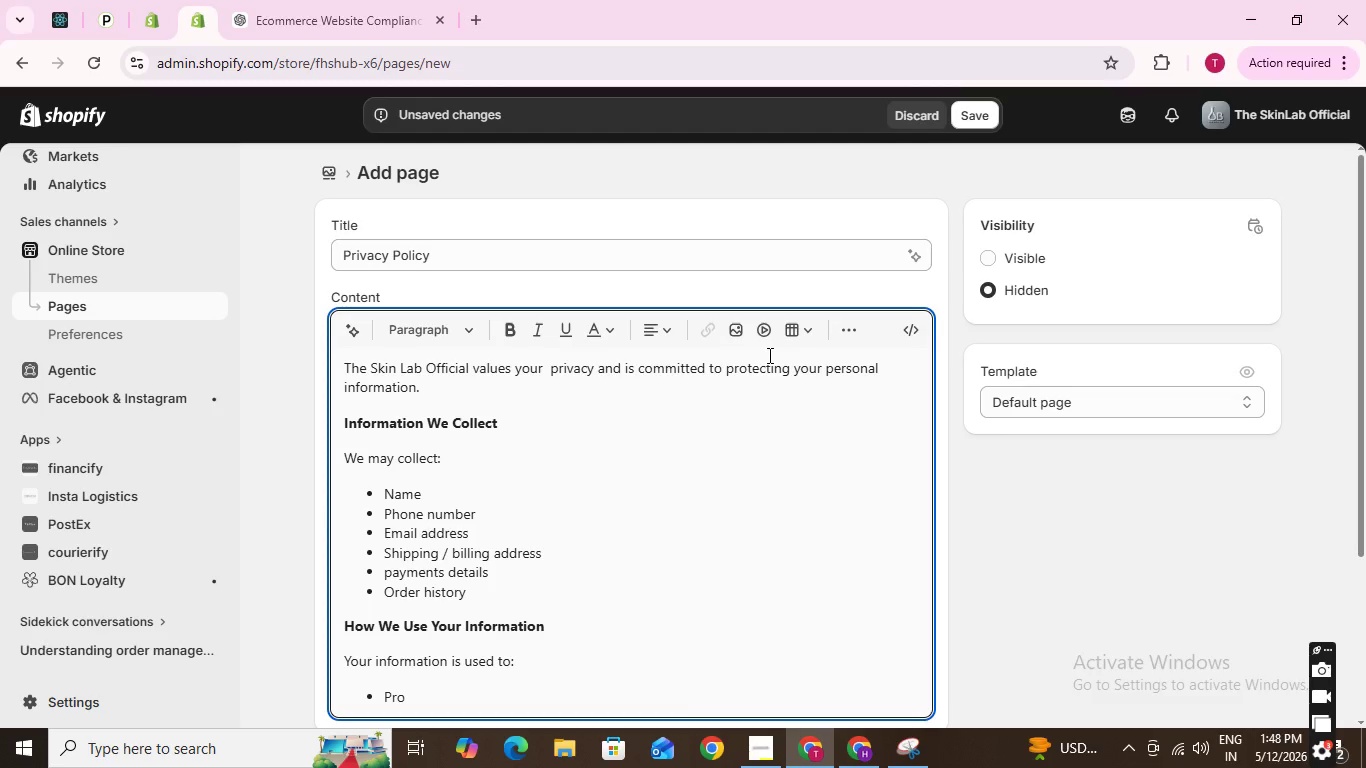 
type(cess order)
 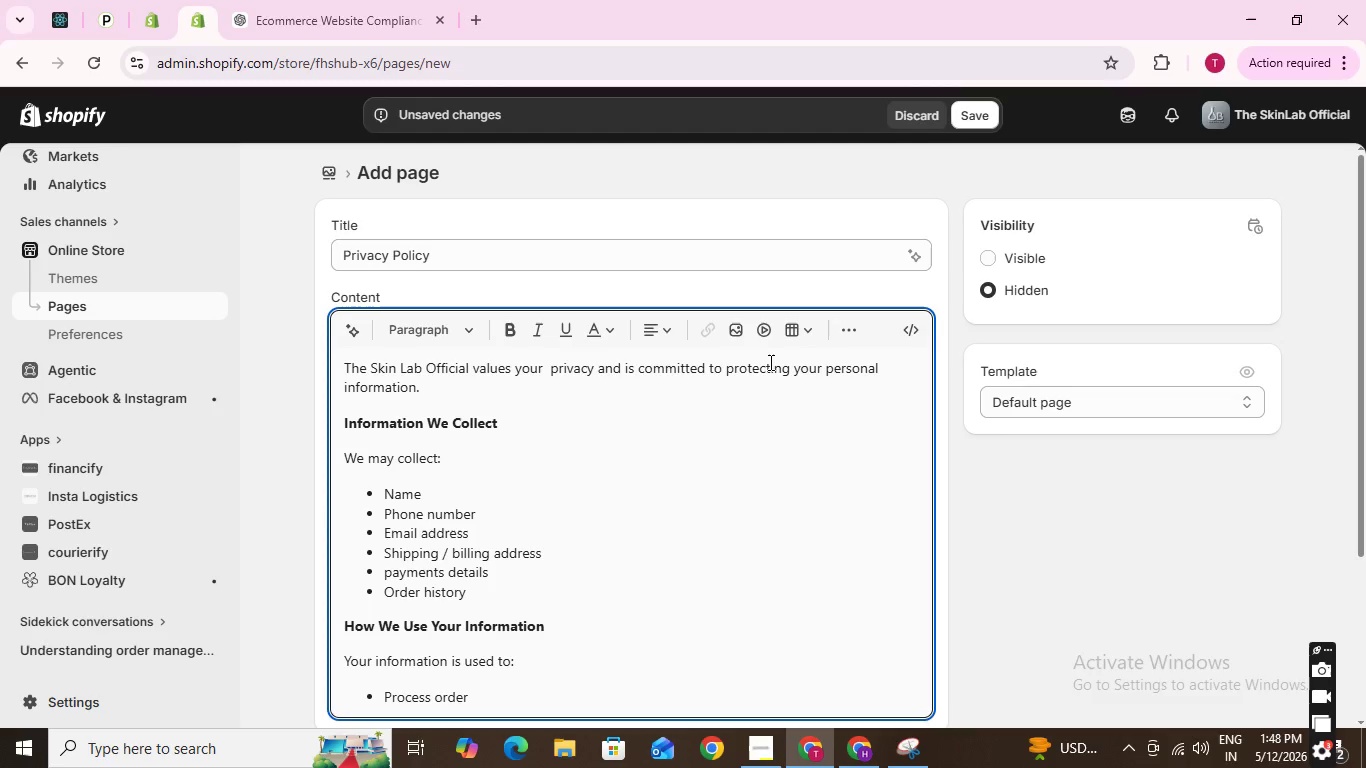 
key(Enter)
 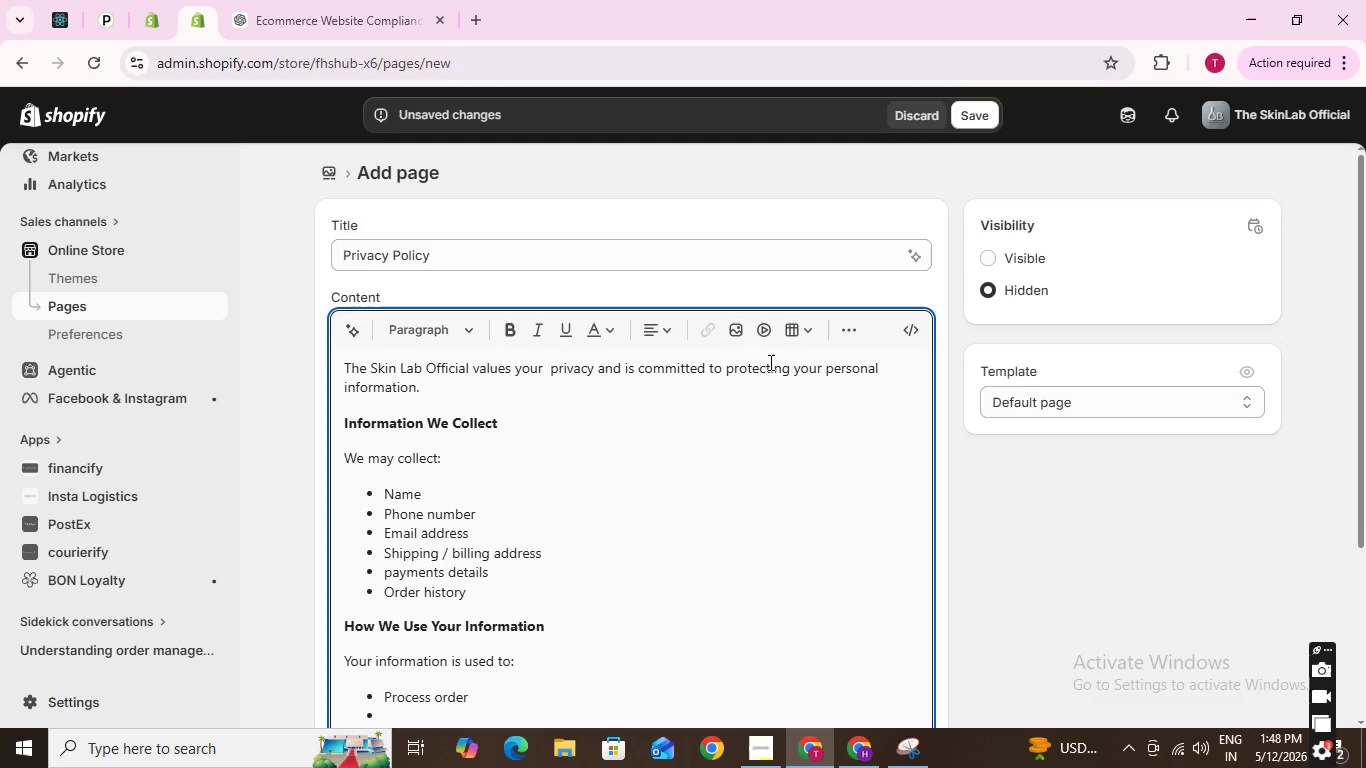 
wait(6.36)
 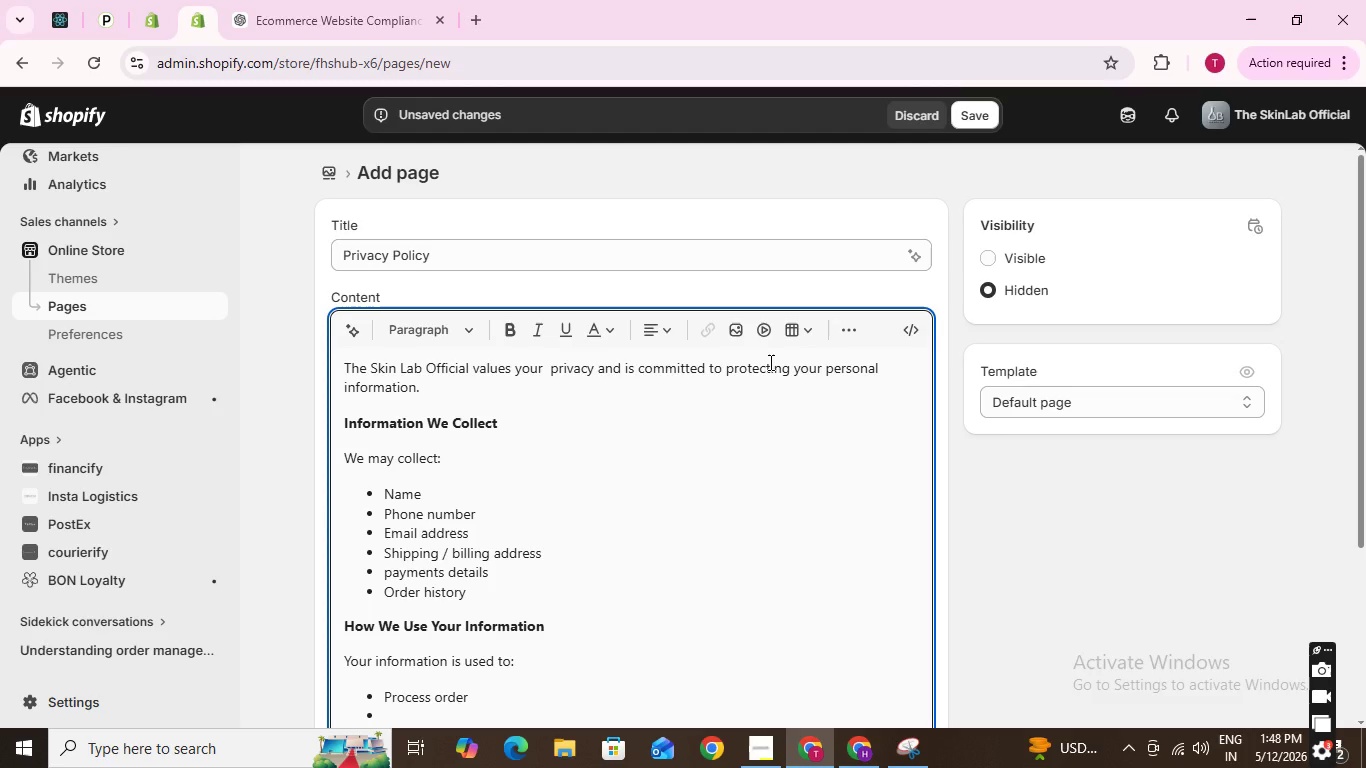 
scroll: coordinate [769, 362], scroll_direction: down, amount: 1.0
 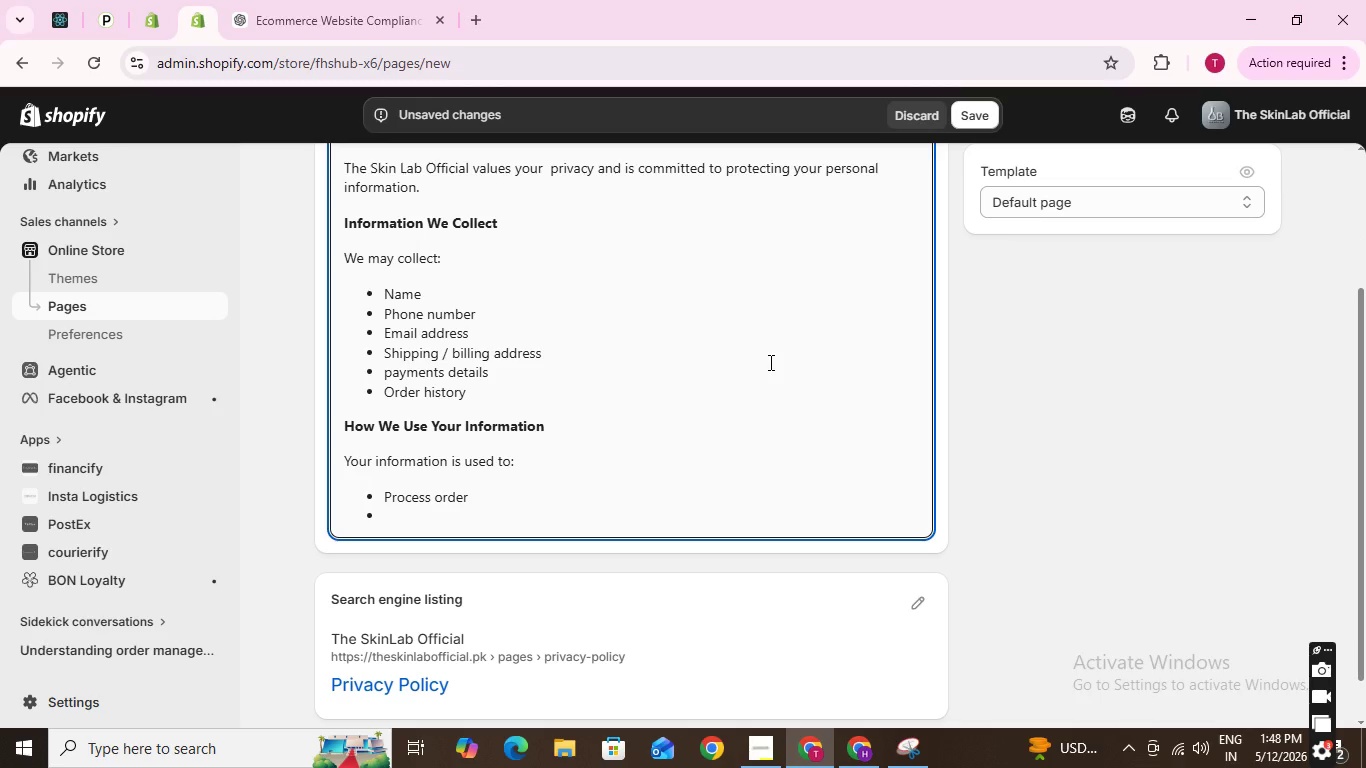 
wait(5.91)
 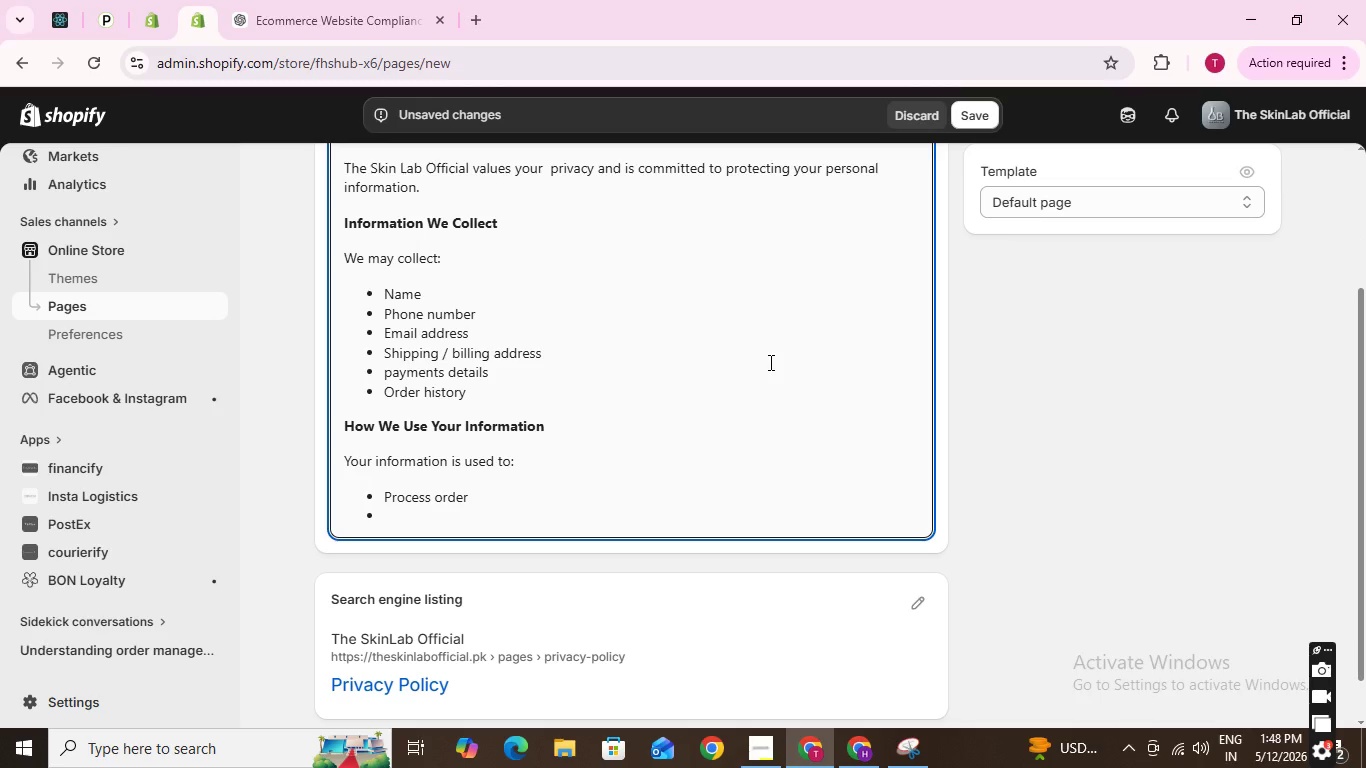 
type(Deliver products)
 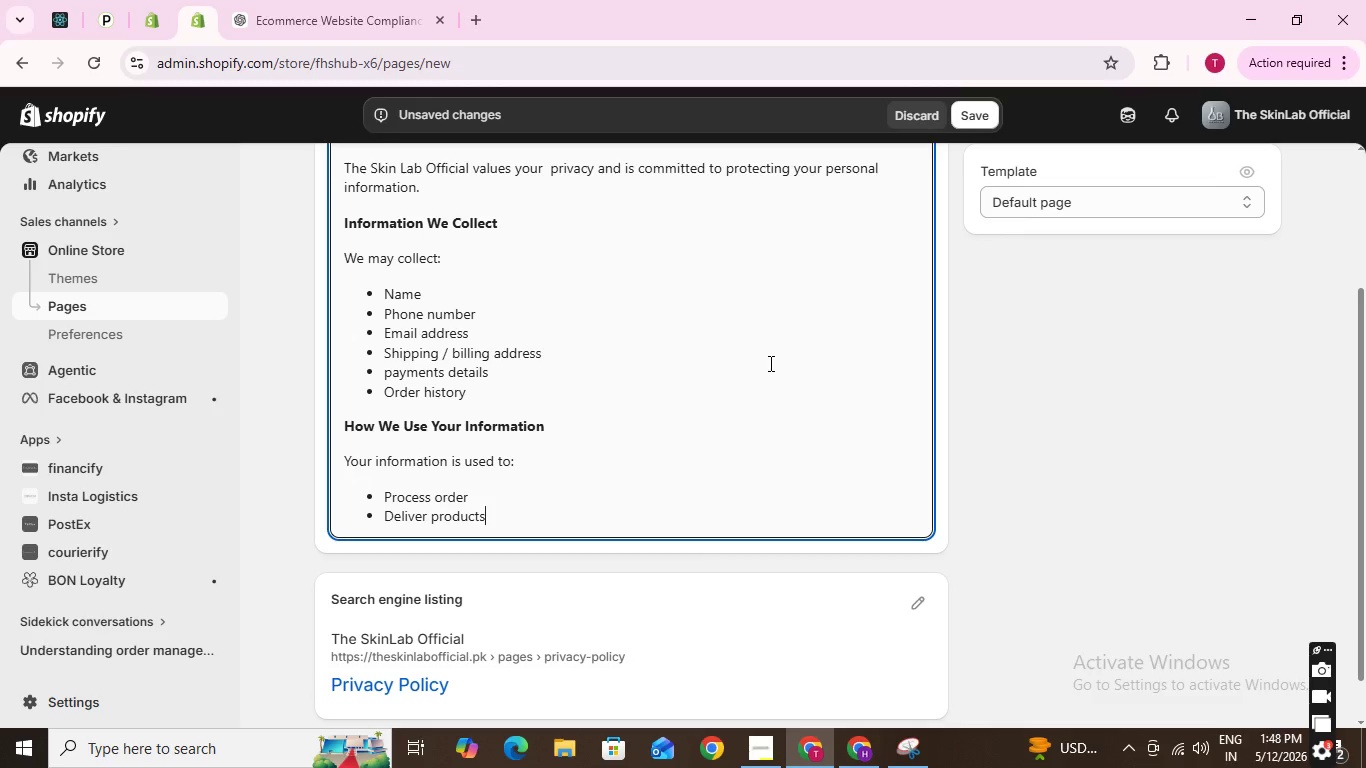 
key(Enter)
 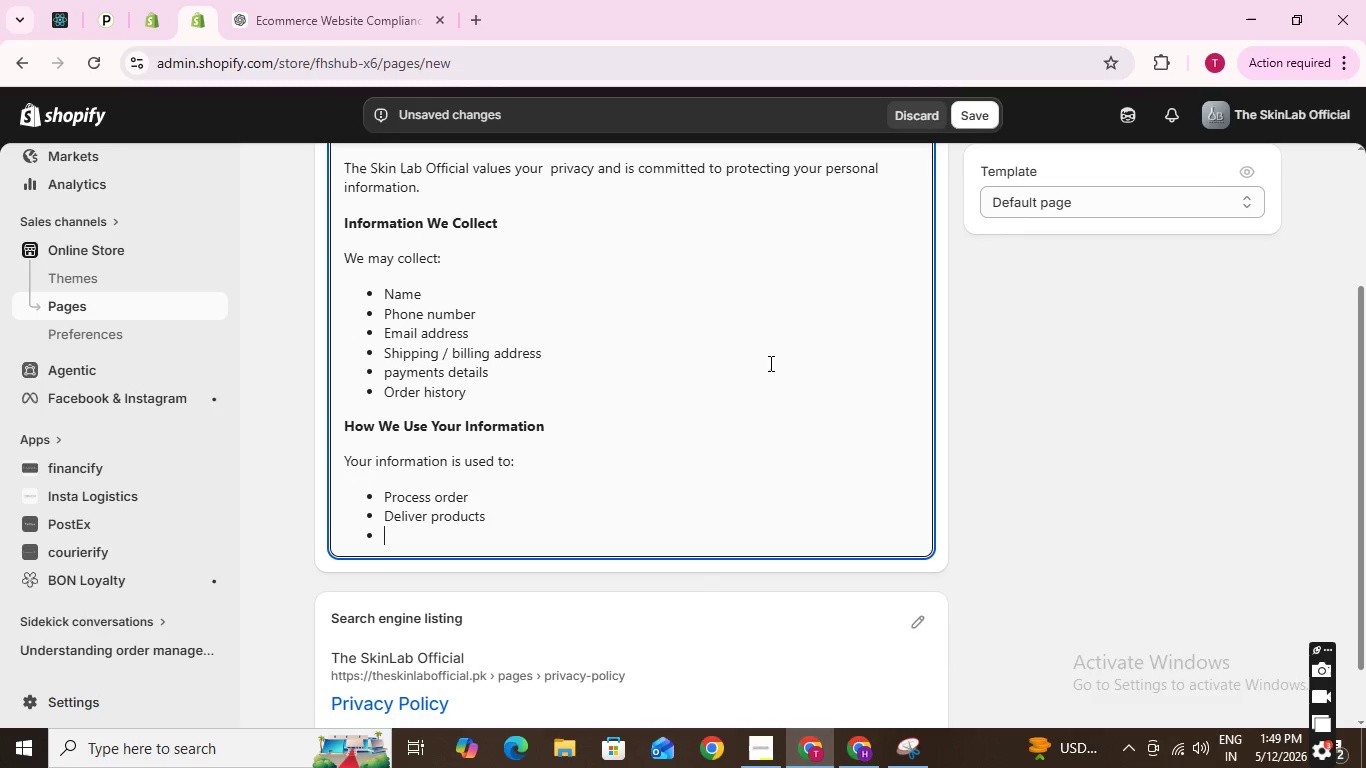 
type({)
key(Backspace)
type(Pr)
 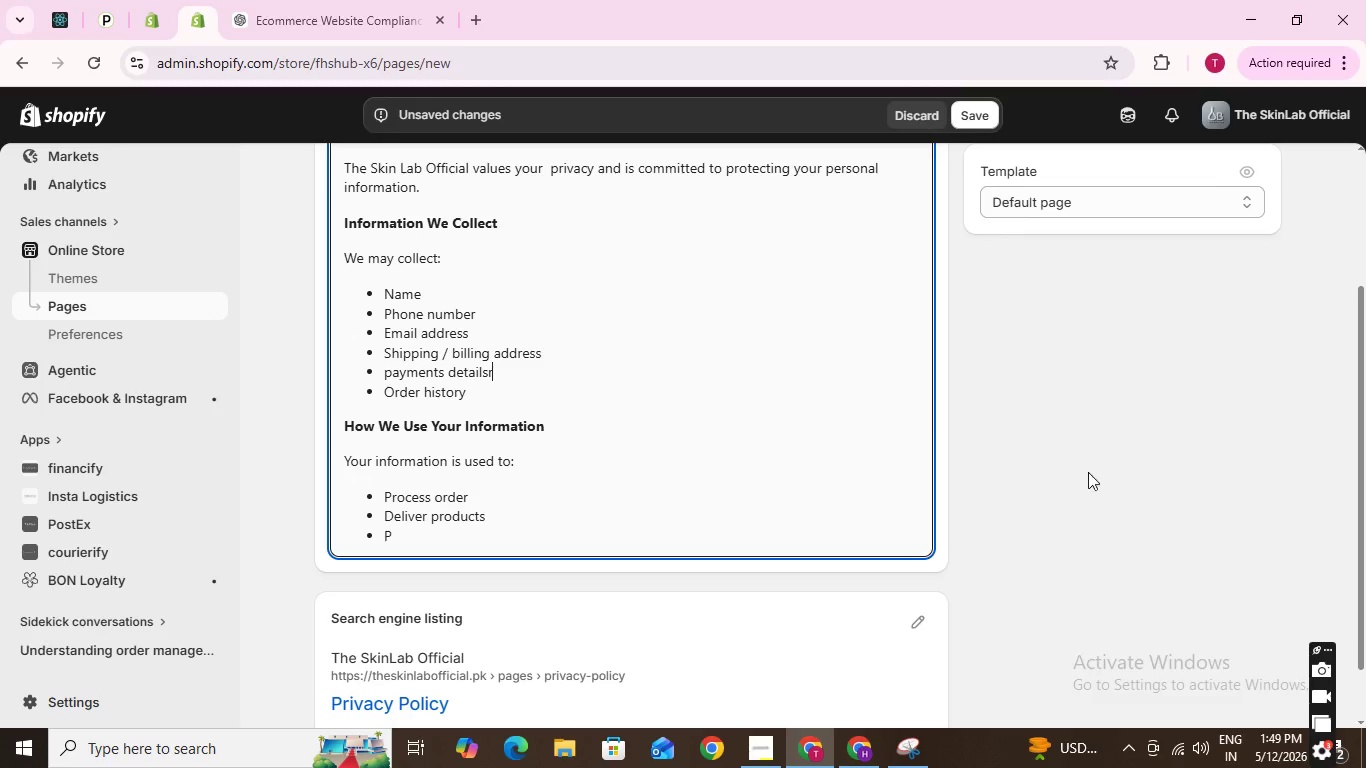 
left_click([769, 363])
 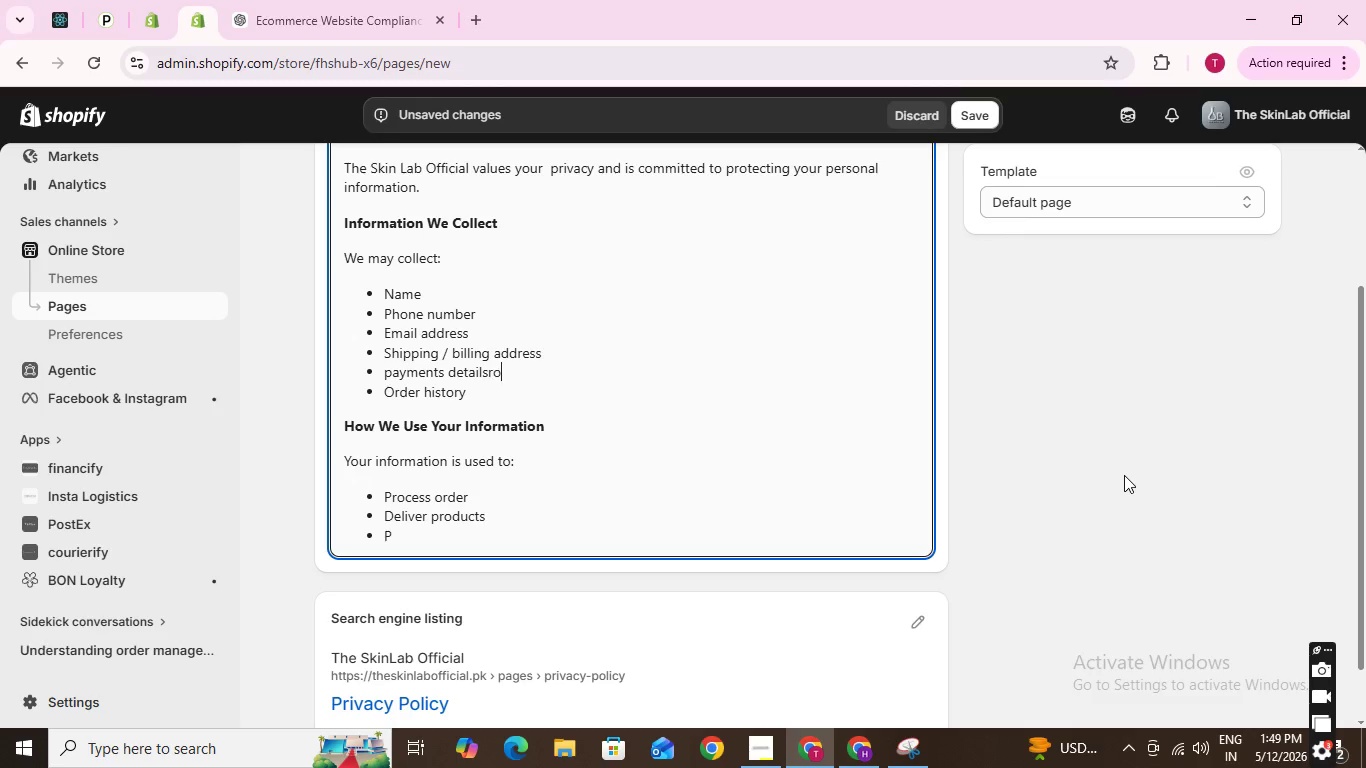 
type(ovide website exp)
 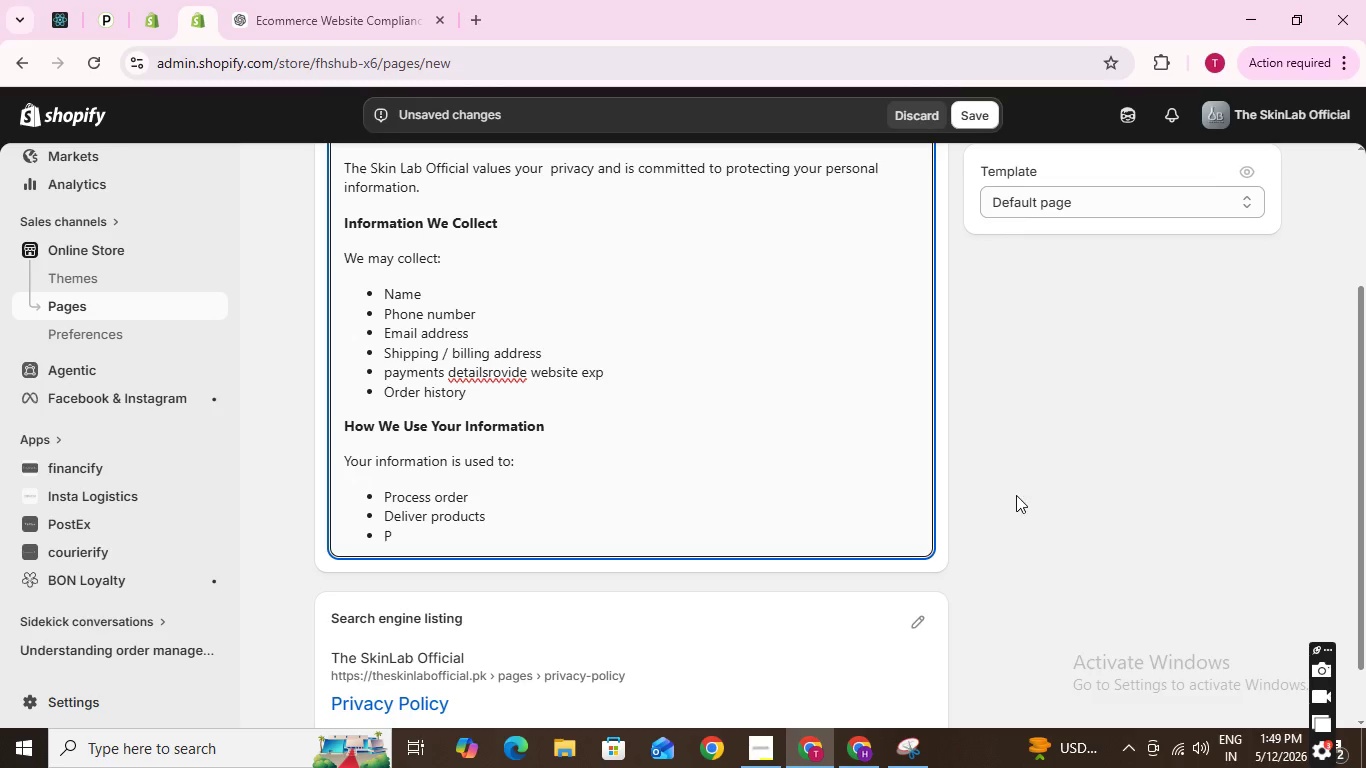 
type(erience)
 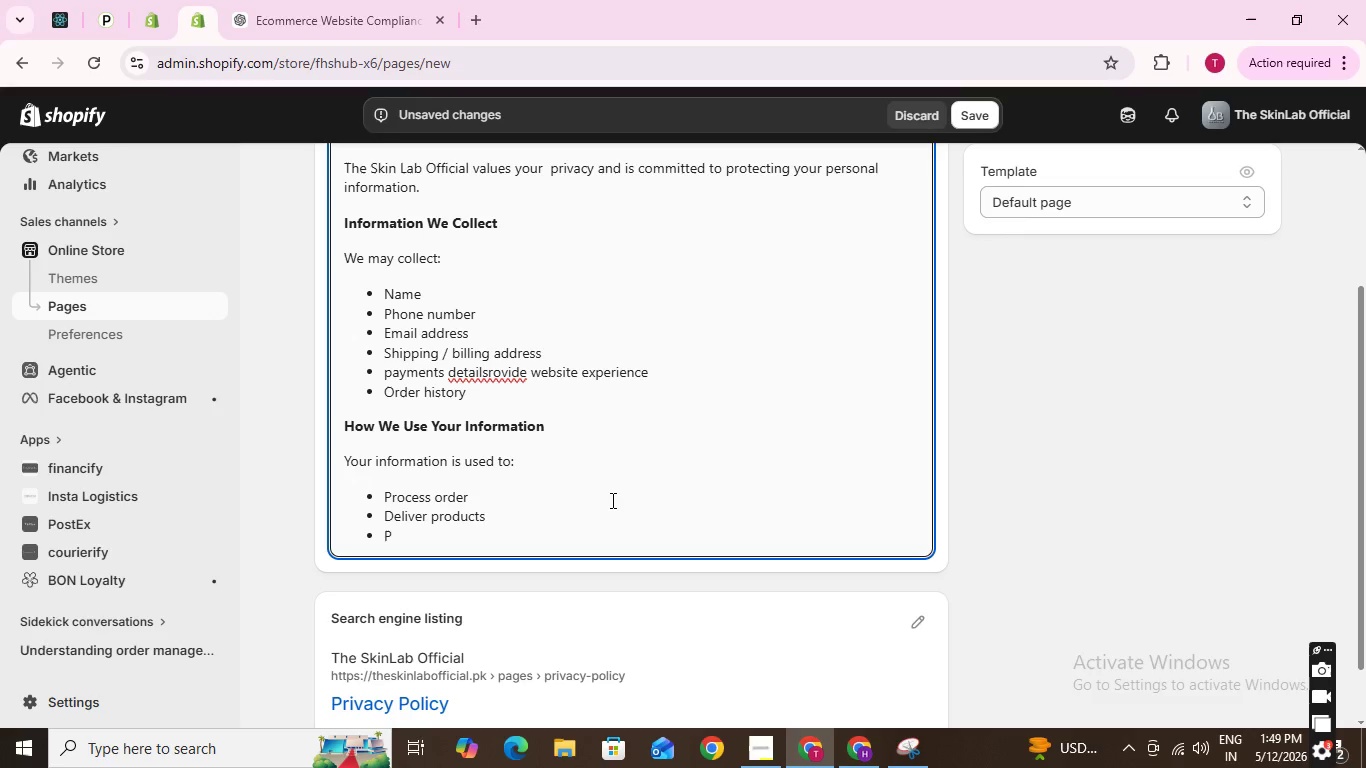 
hold_key(key=Backspace, duration=0.77)
 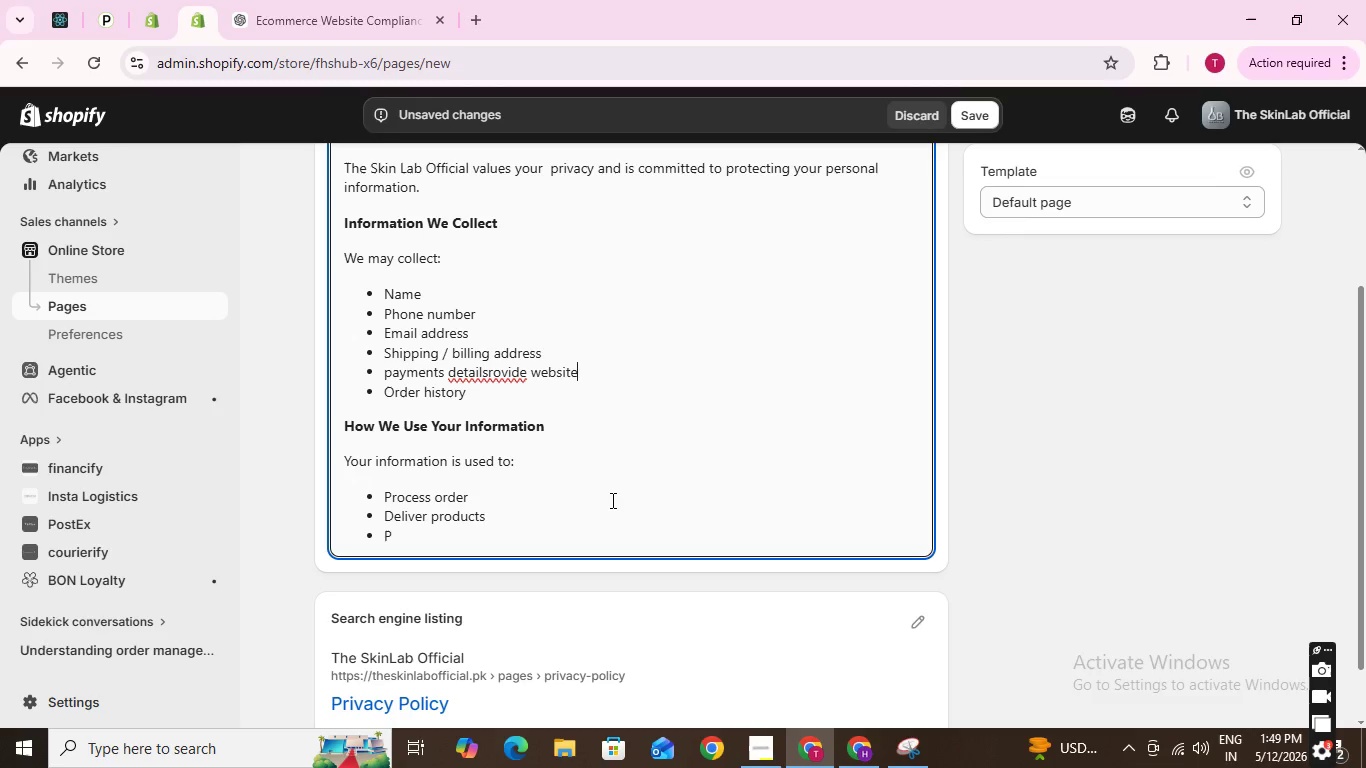 
hold_key(key=Backspace, duration=0.66)
 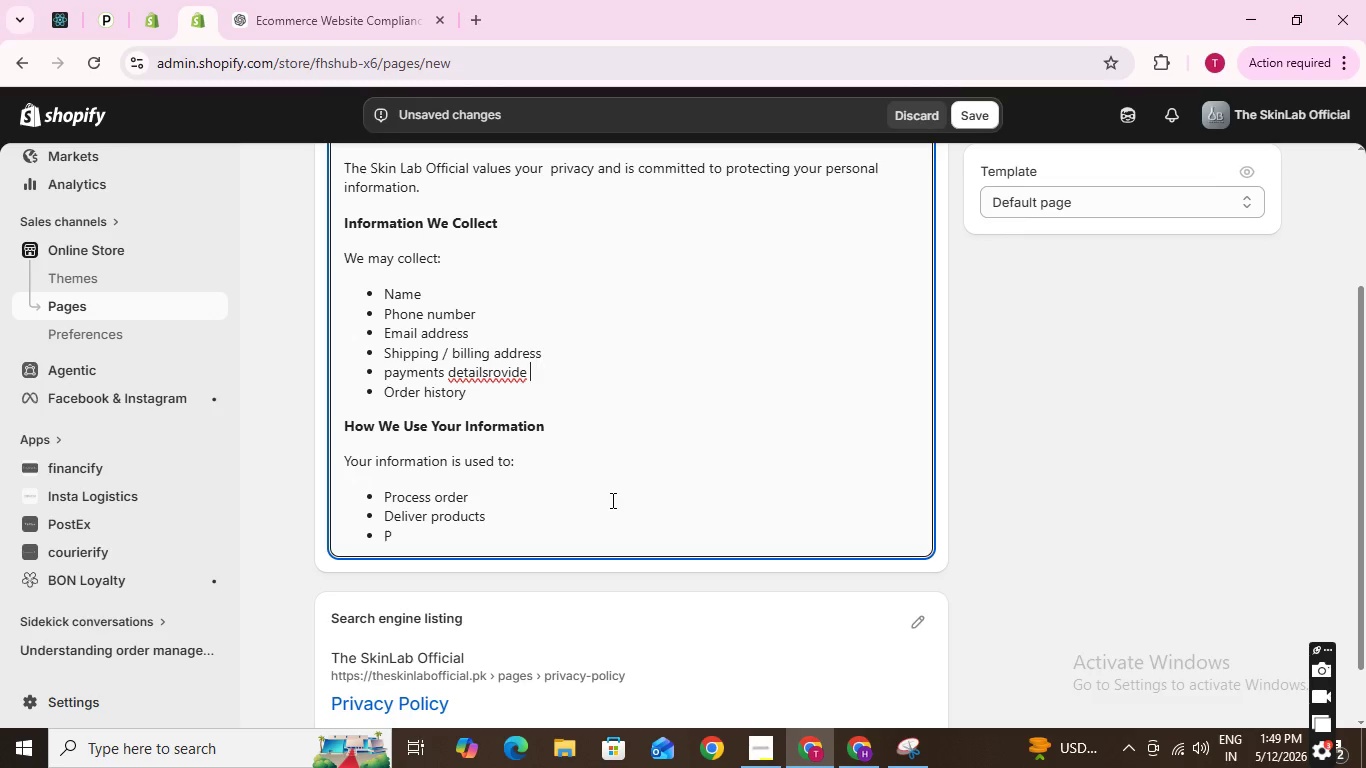 
key(Backspace)
 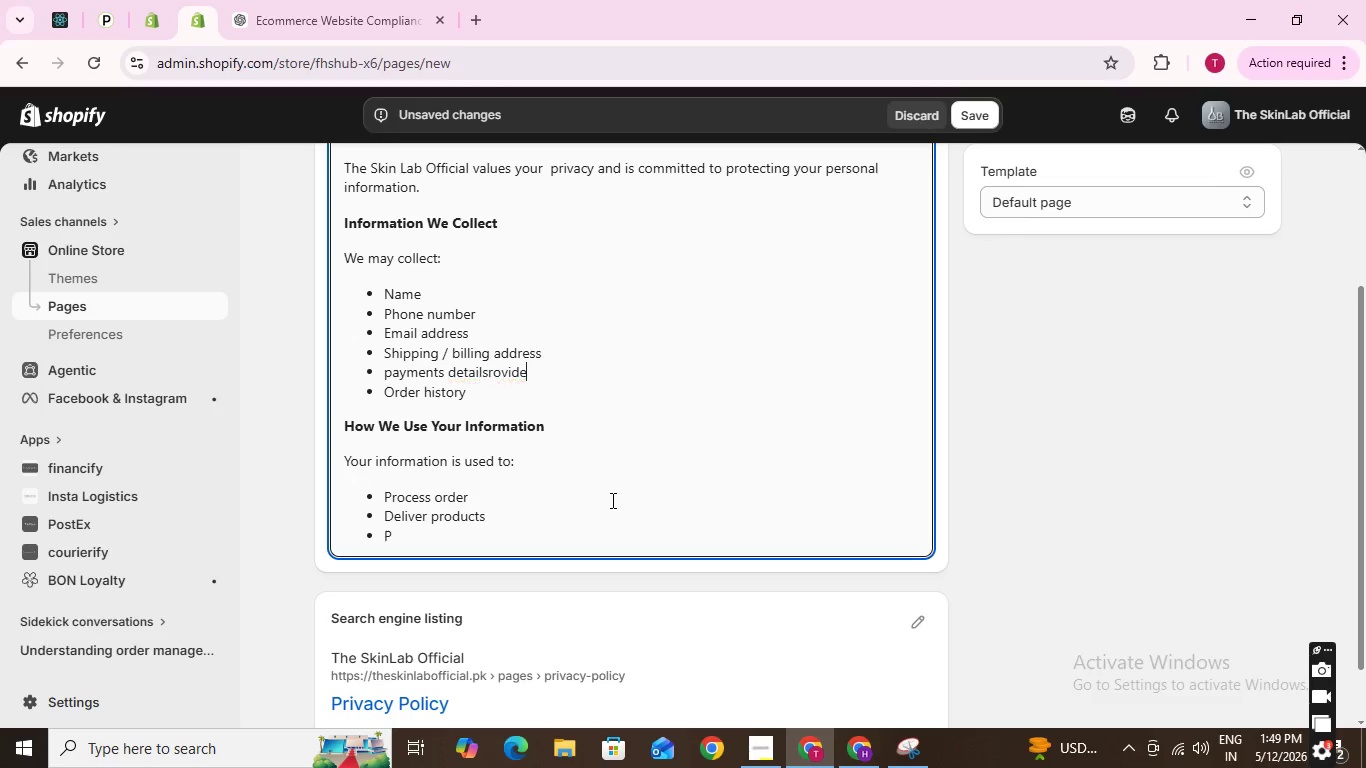 
key(Backspace)
 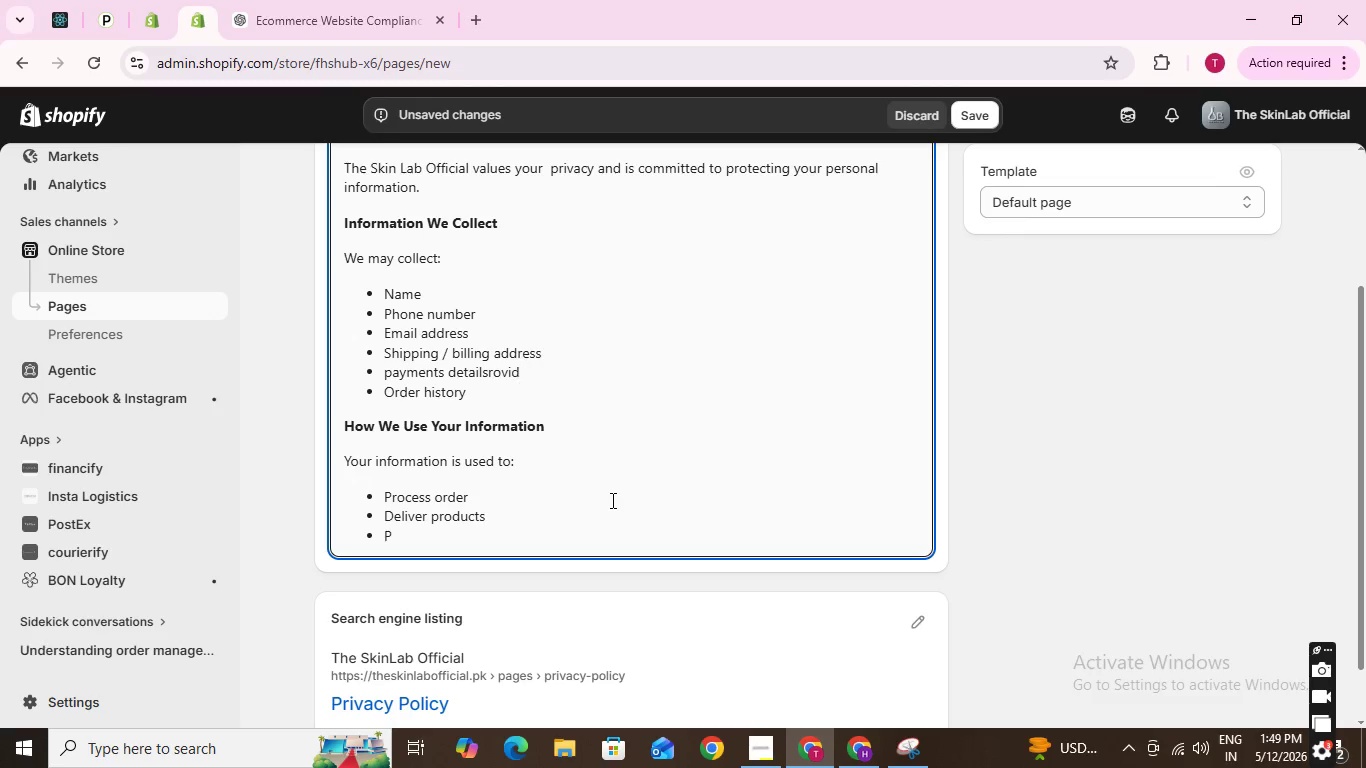 
key(Backspace)
 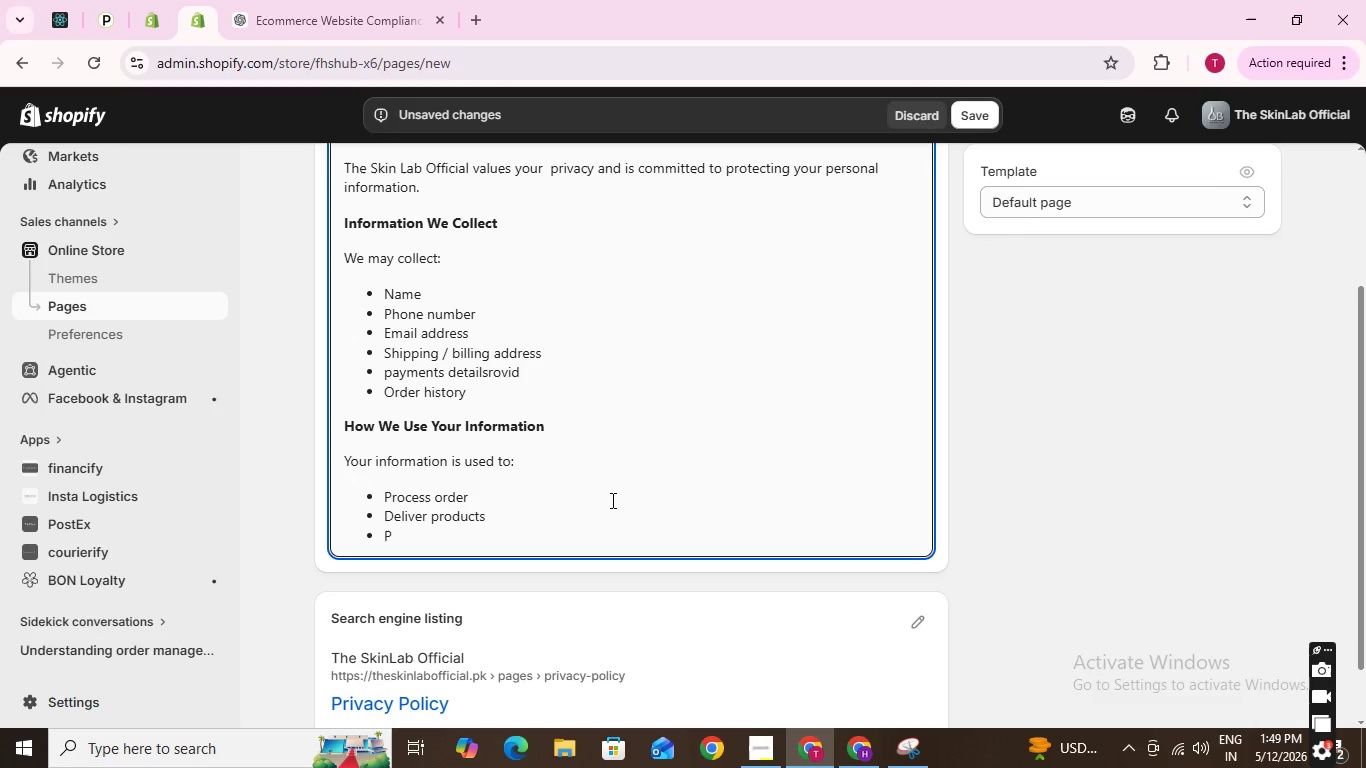 
key(Backspace)
 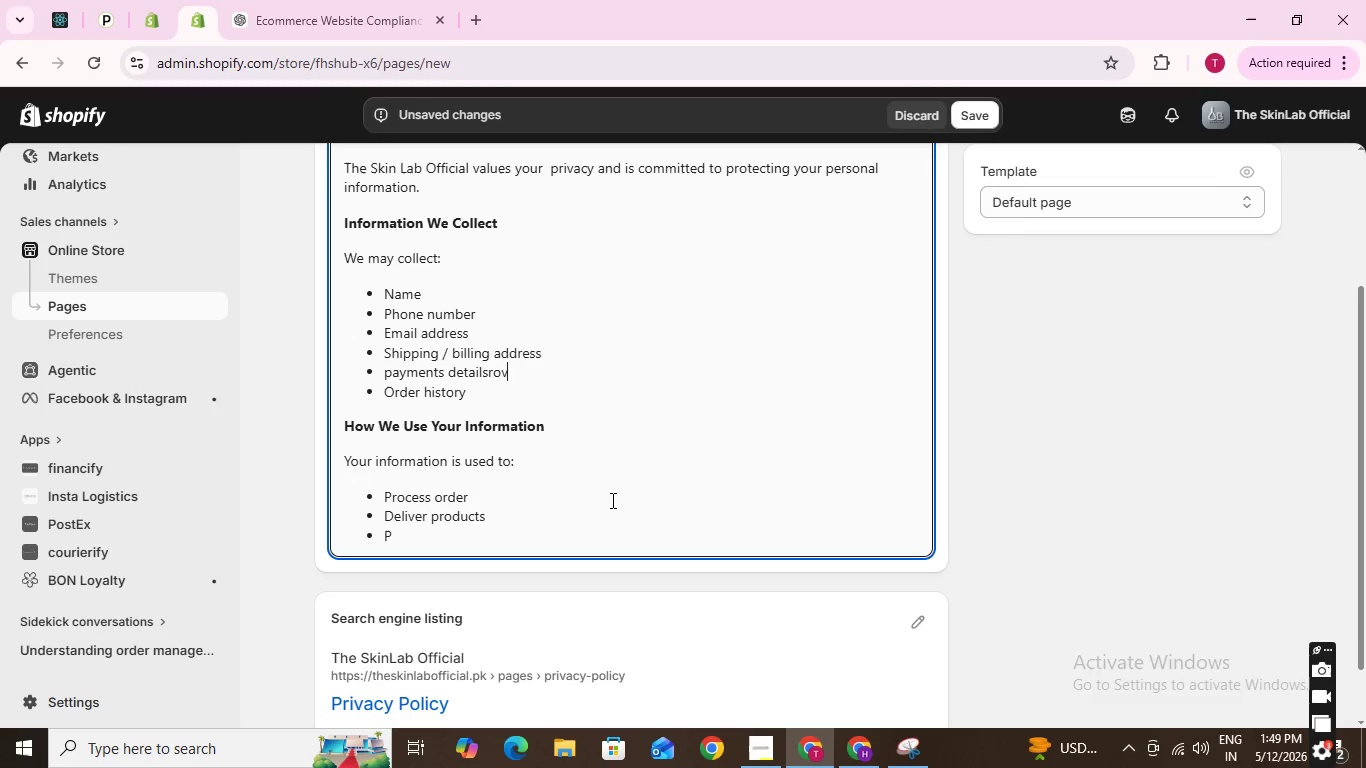 
key(Backspace)
 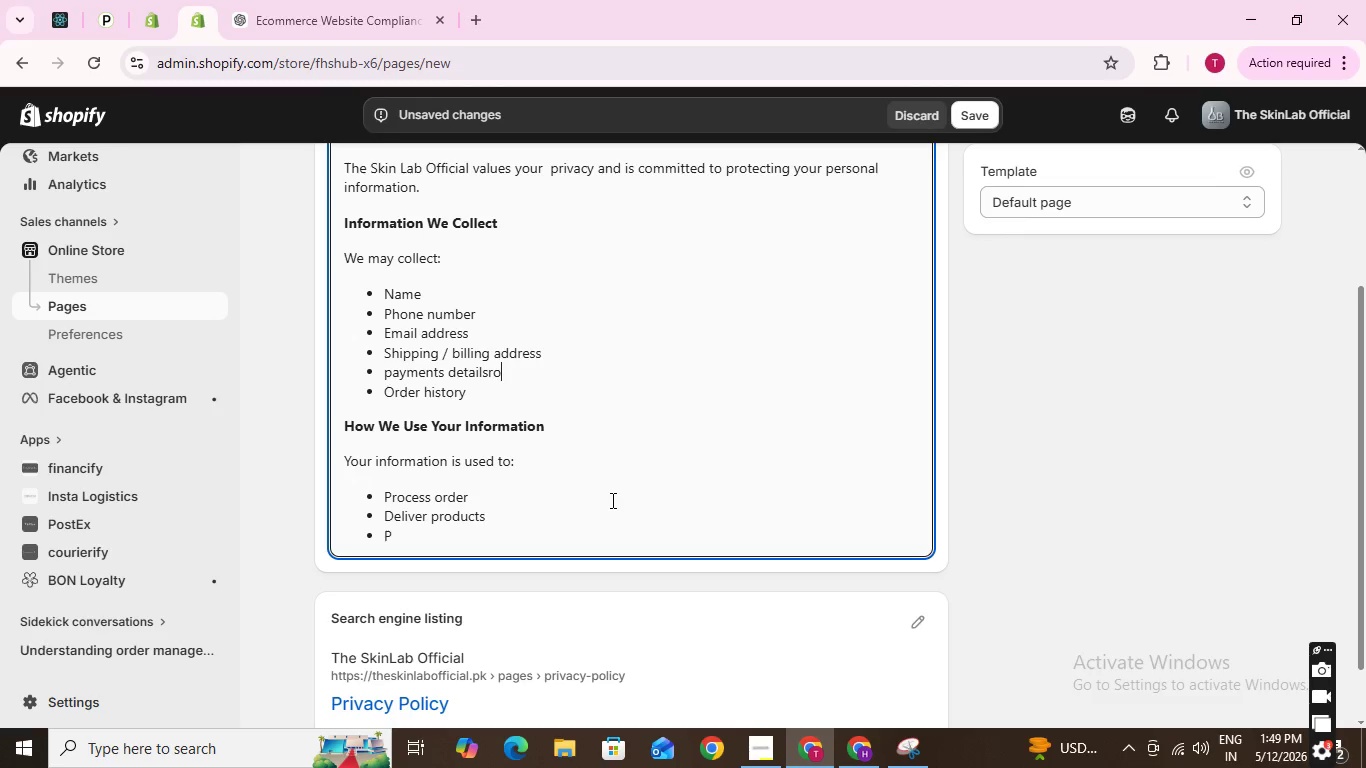 
key(Backspace)
 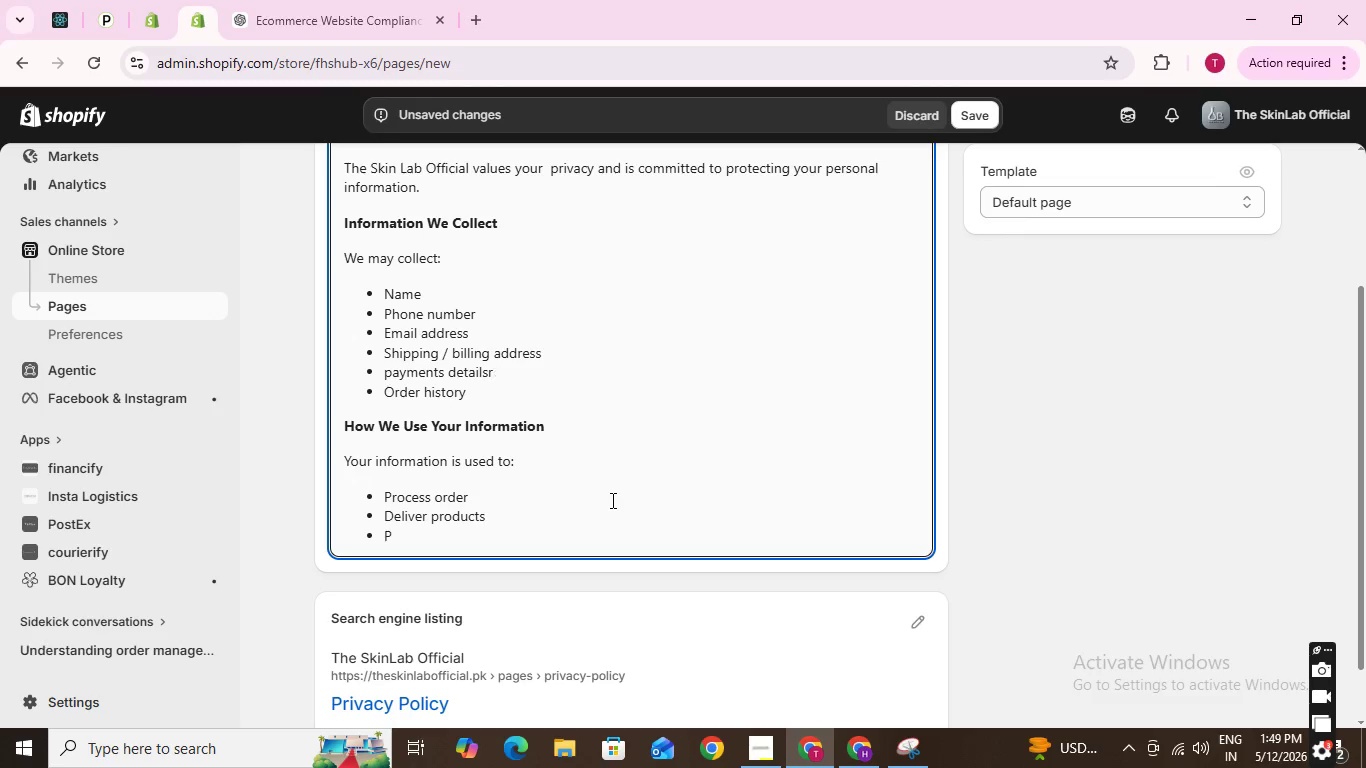 
key(Backspace)
 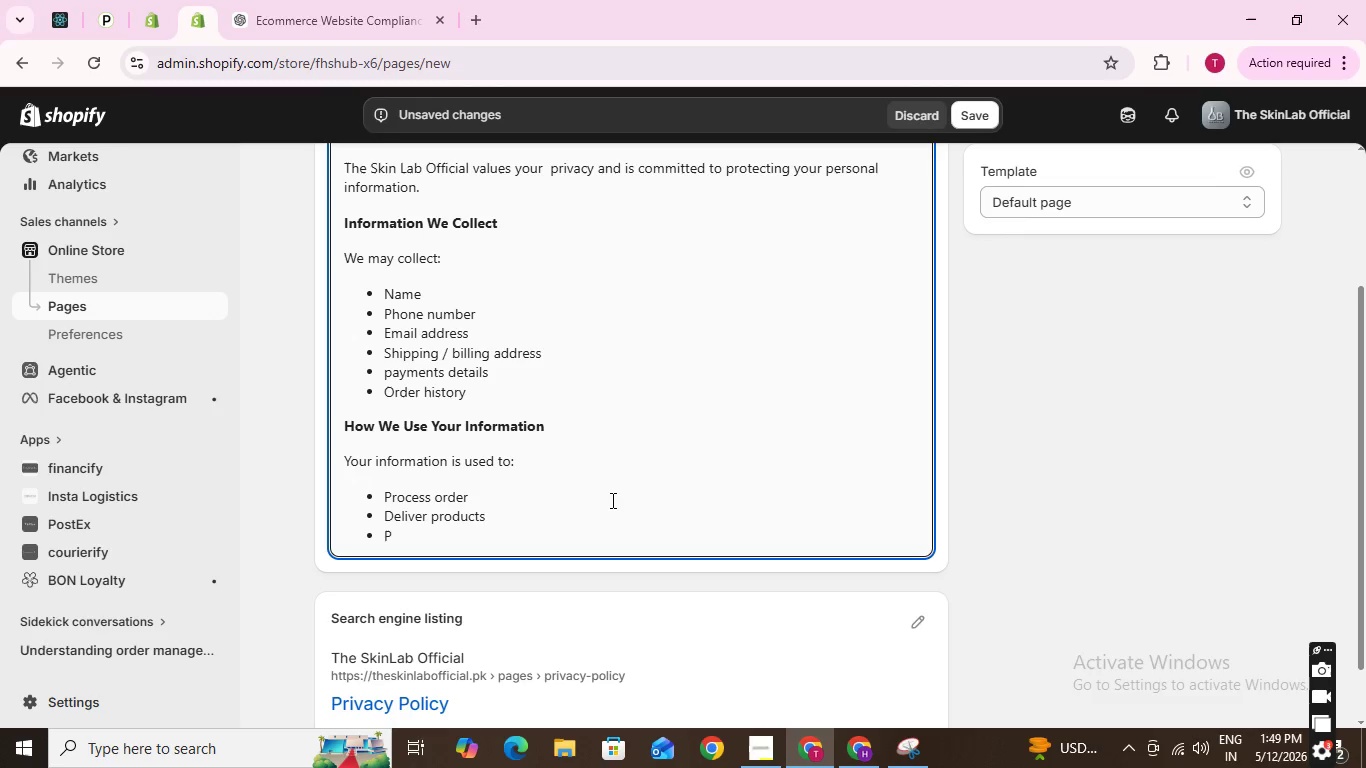 
key(Backspace)
 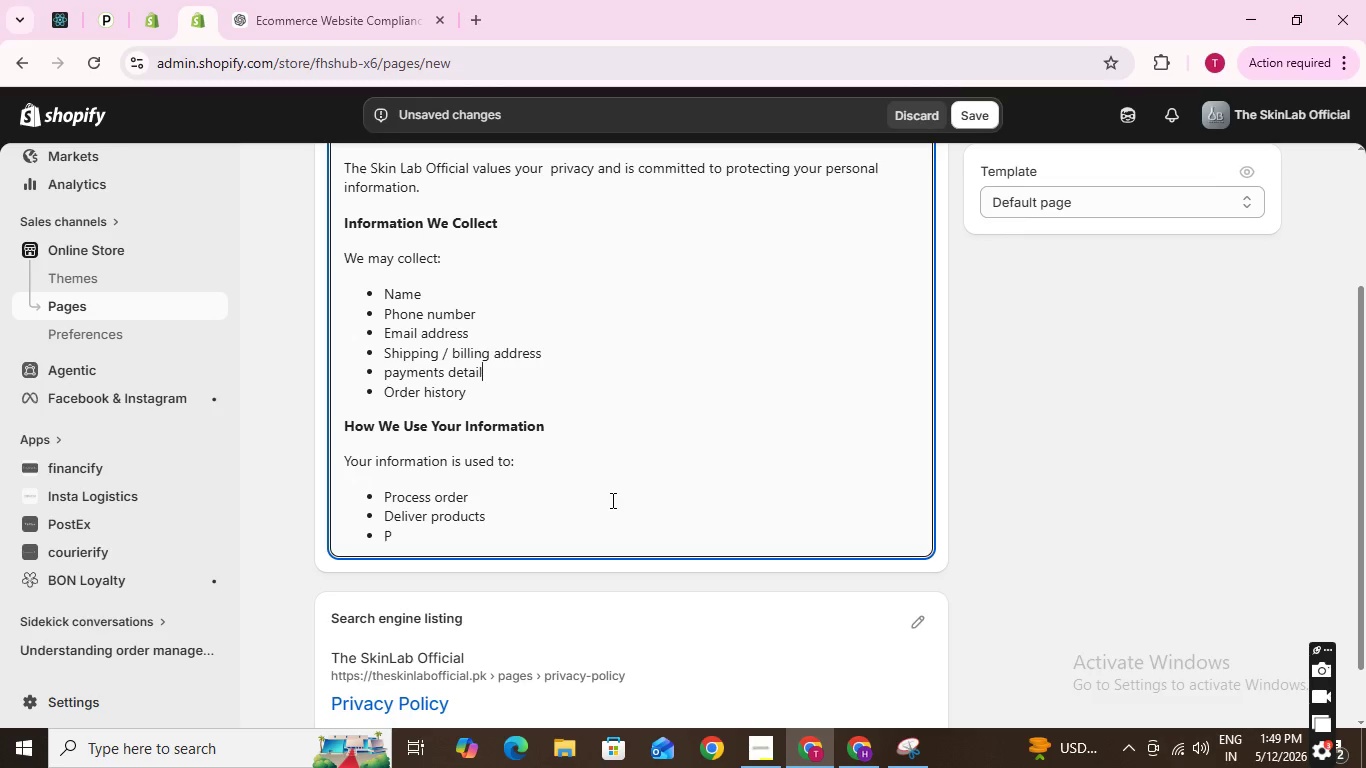 
key(Backspace)
 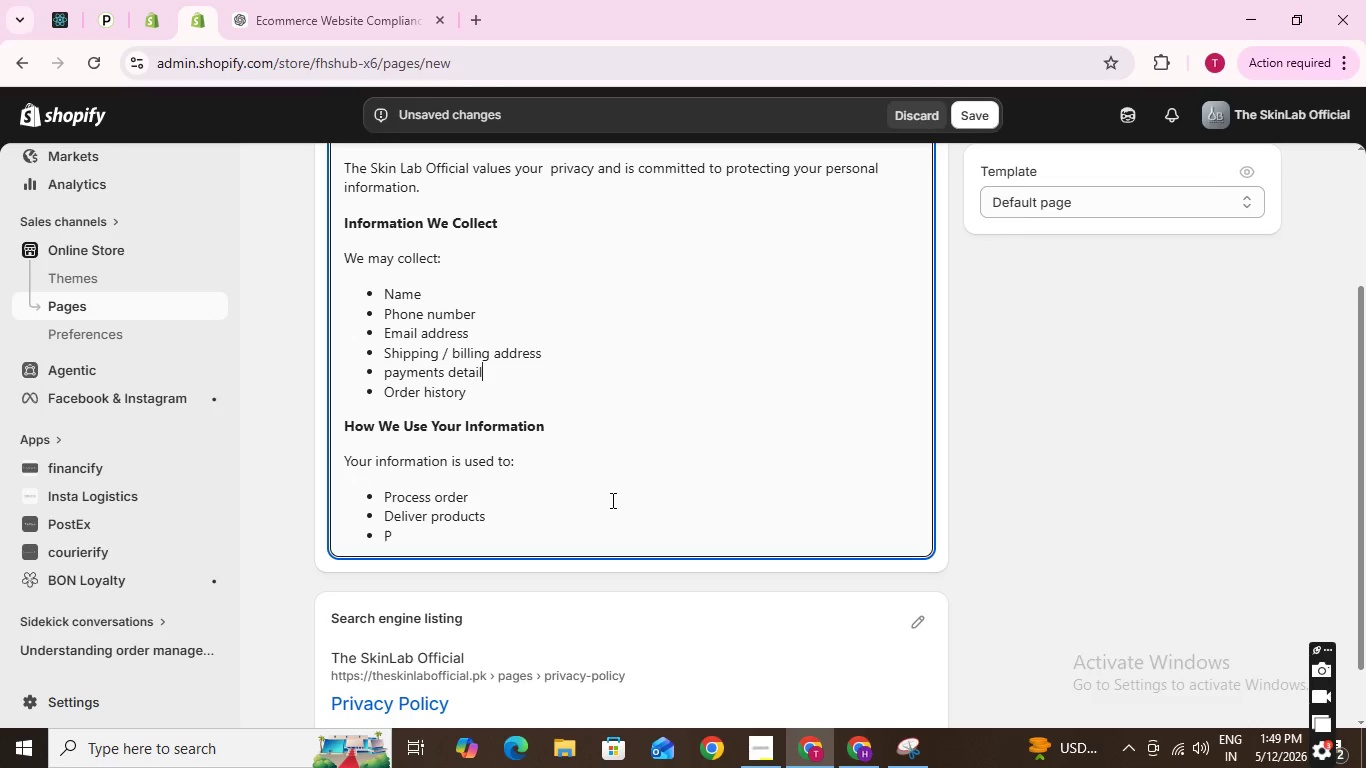 
hold_key(key=ArrowDown, duration=0.77)
 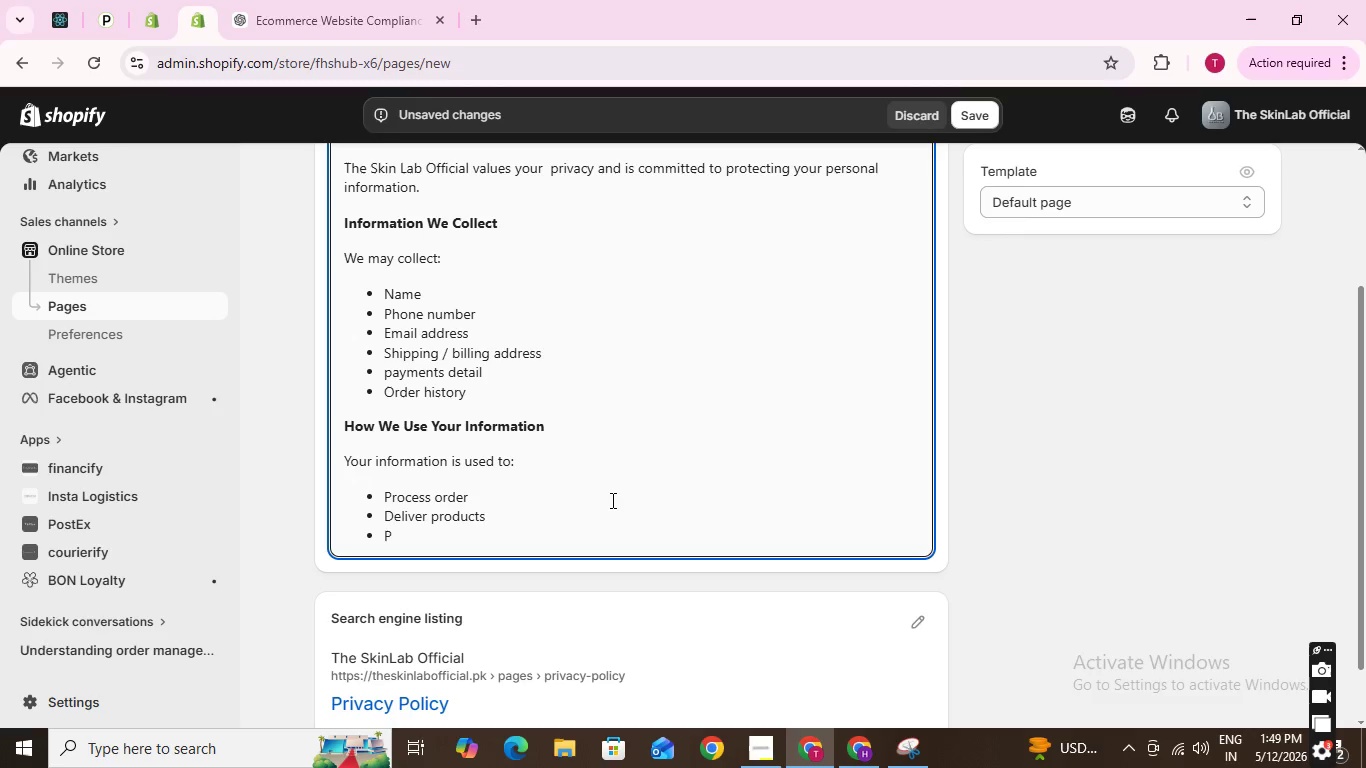 
type(rovide )
 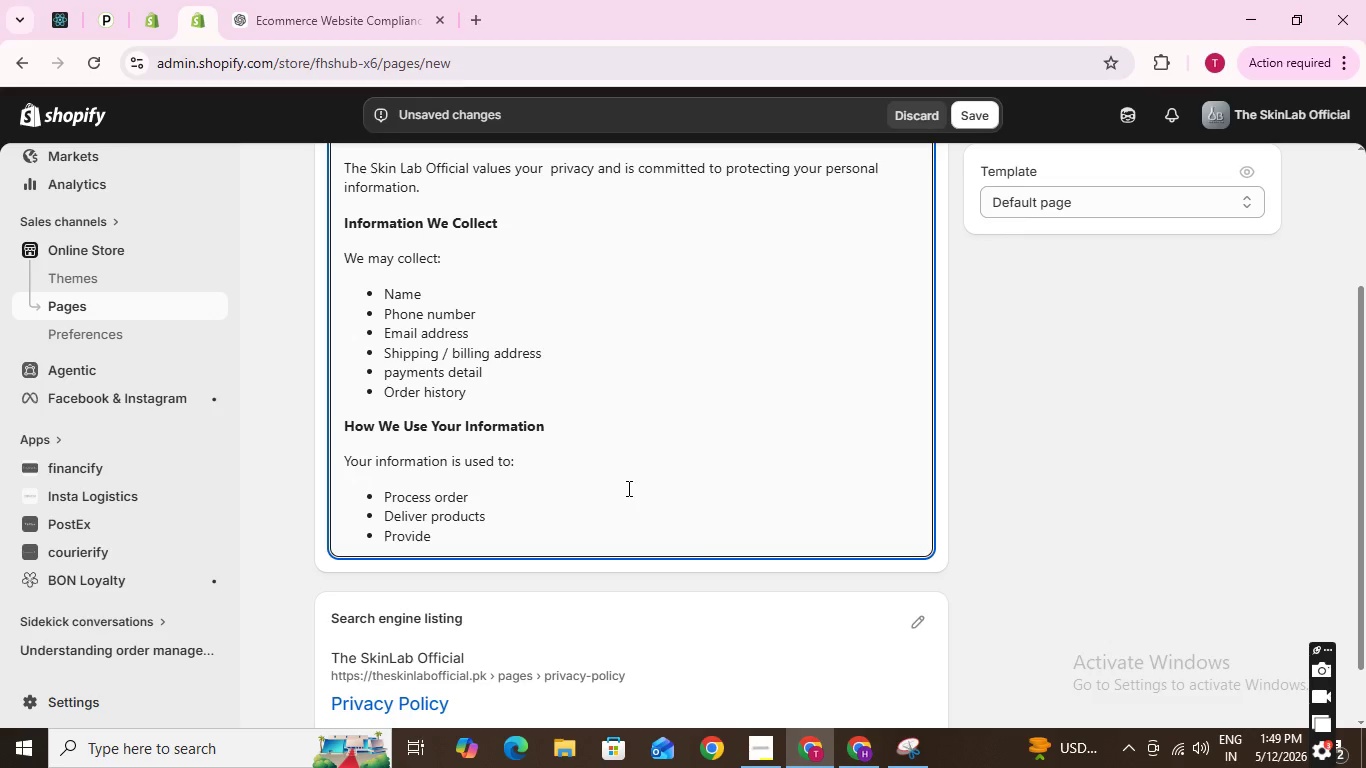 
wait(9.78)
 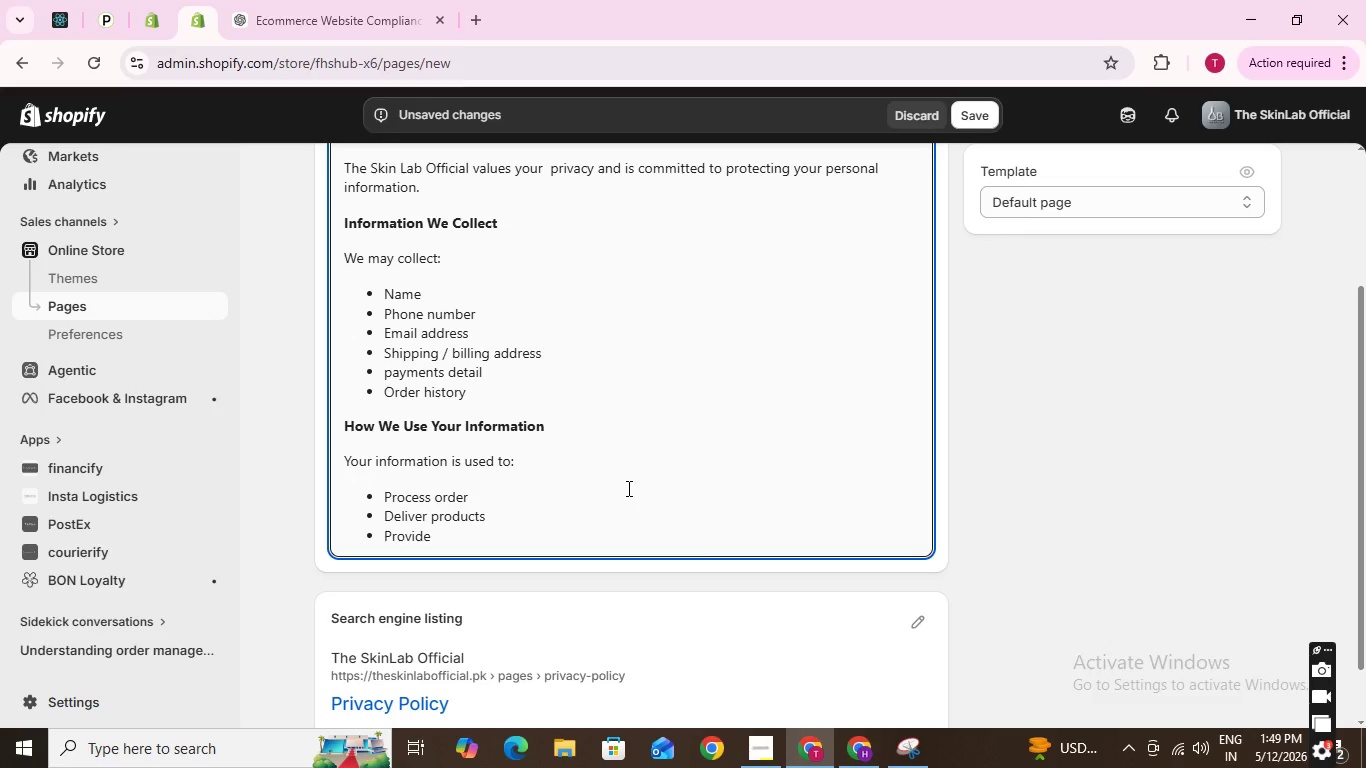 
type(customer su)
 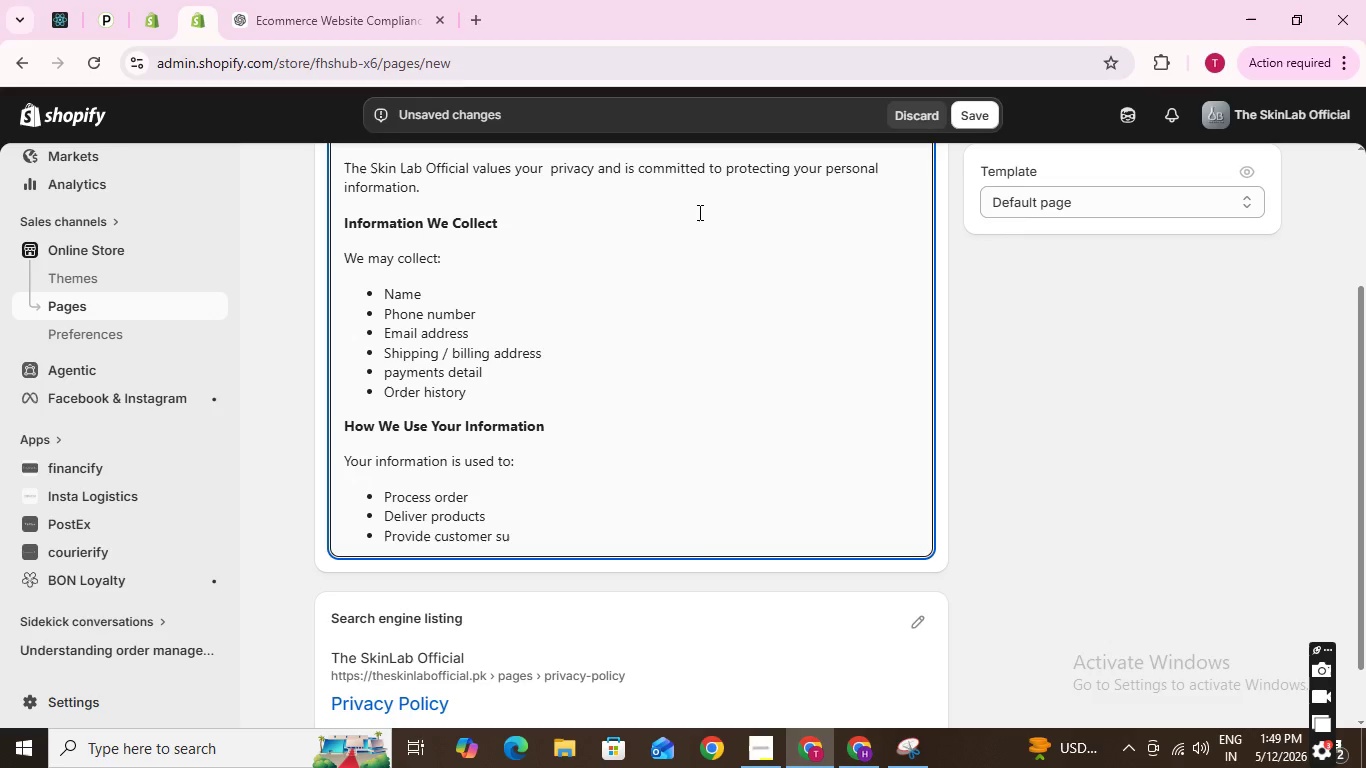 
type(pport)
 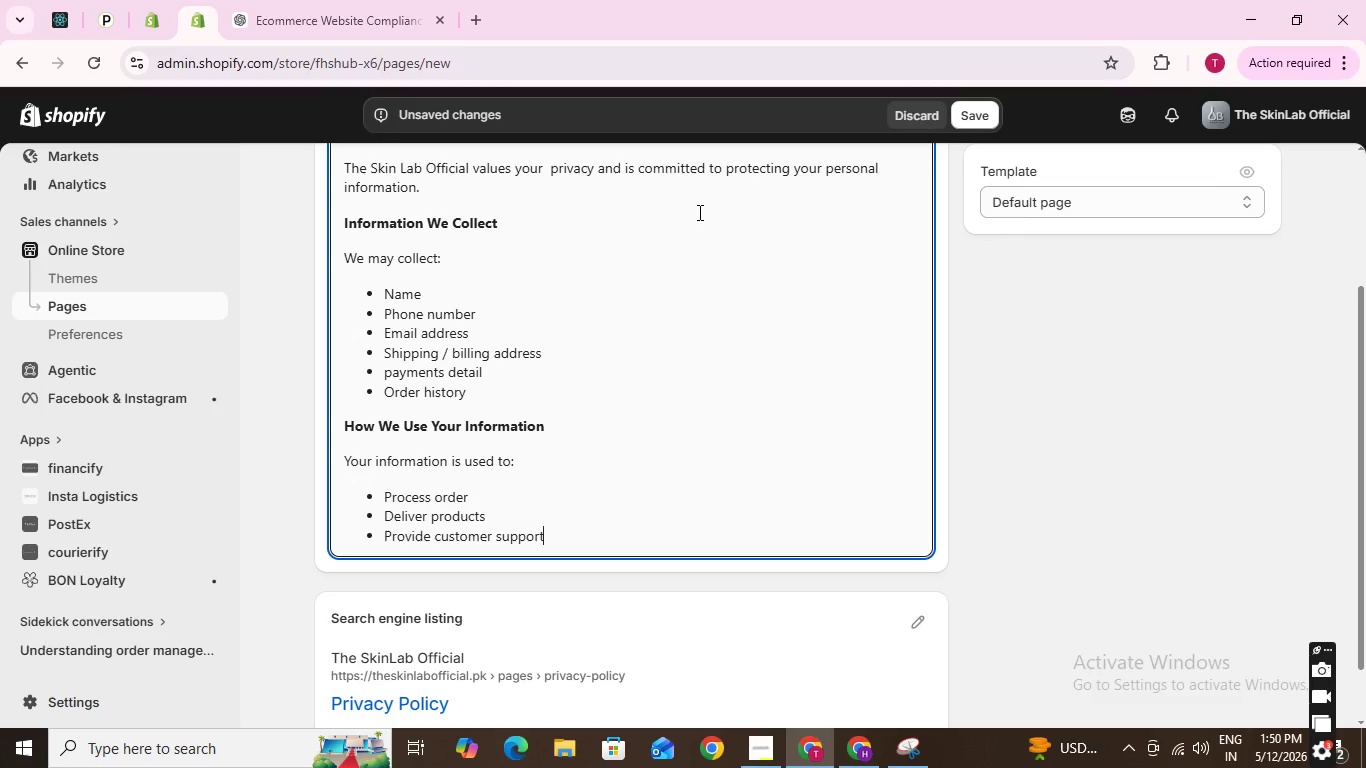 
key(Enter)
 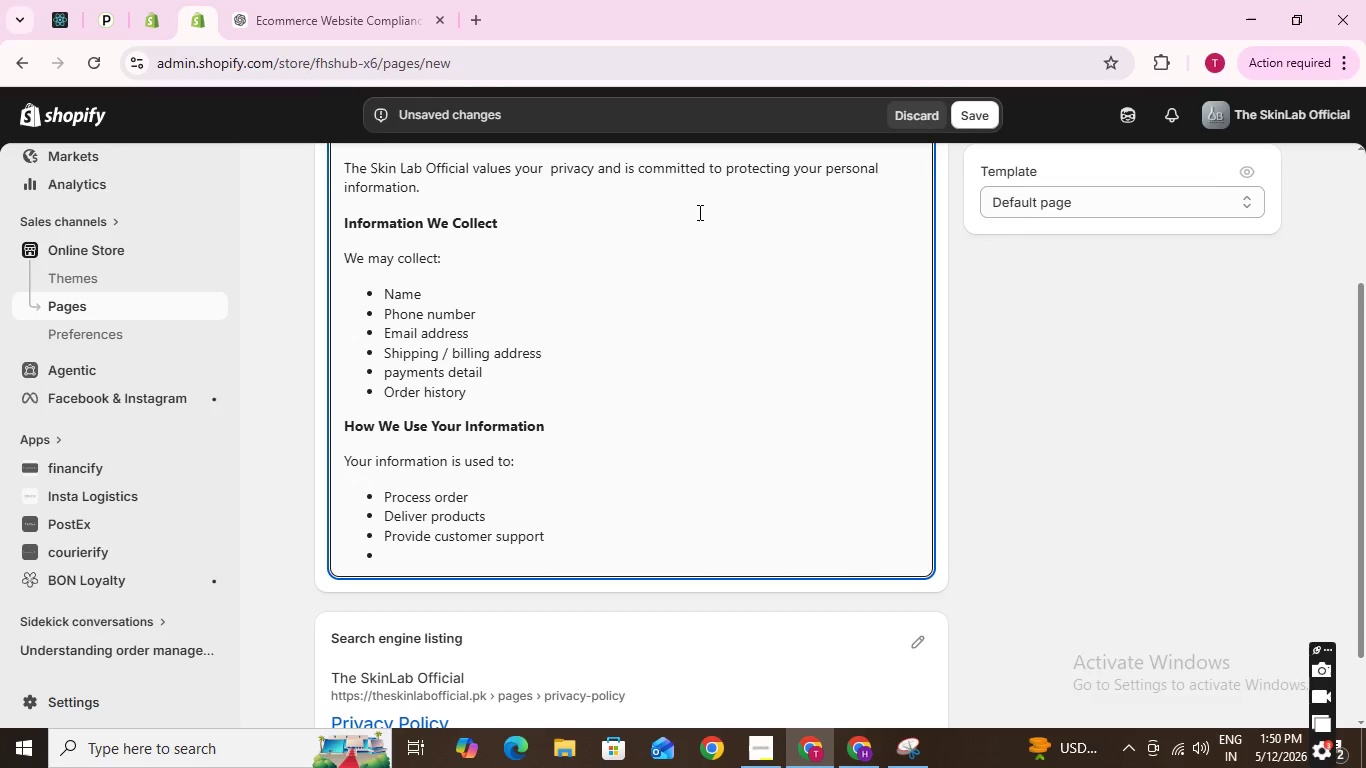 
wait(5.34)
 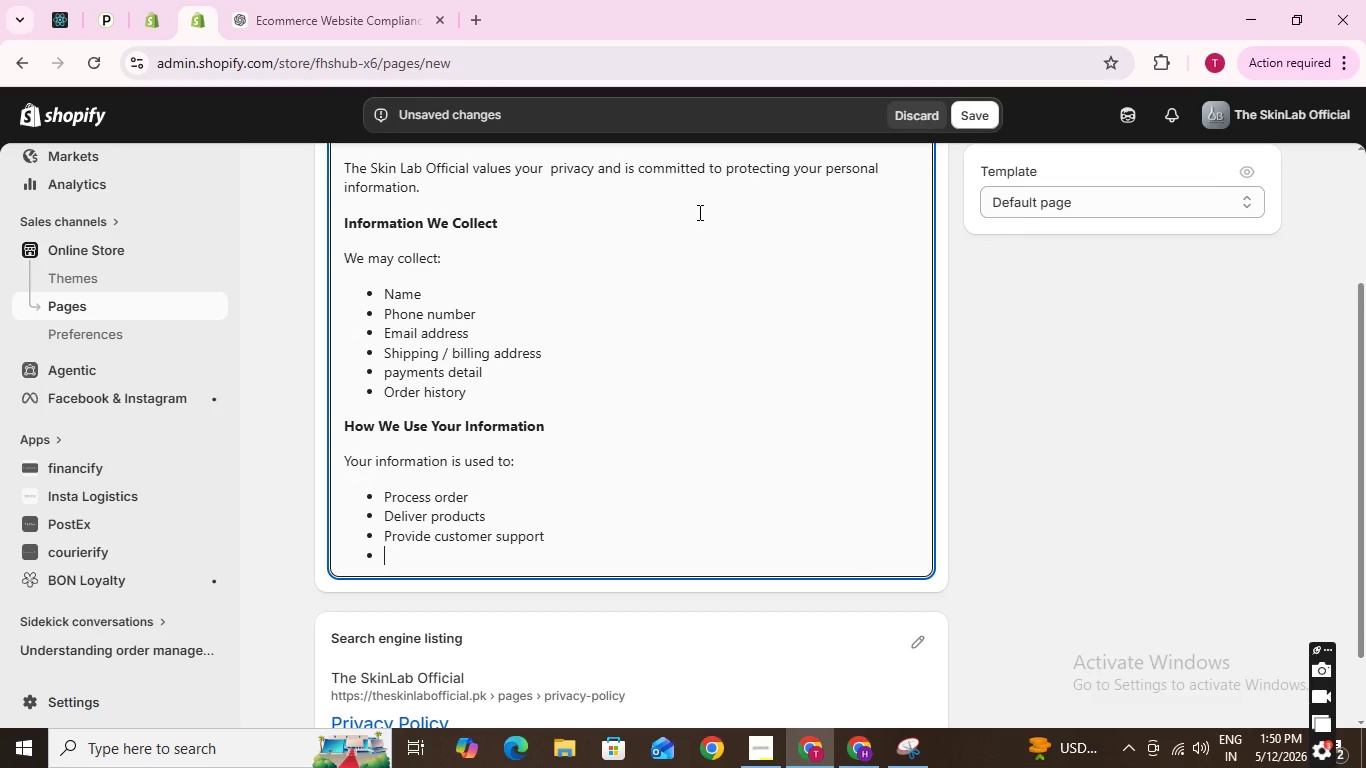 
type(Improve website)
 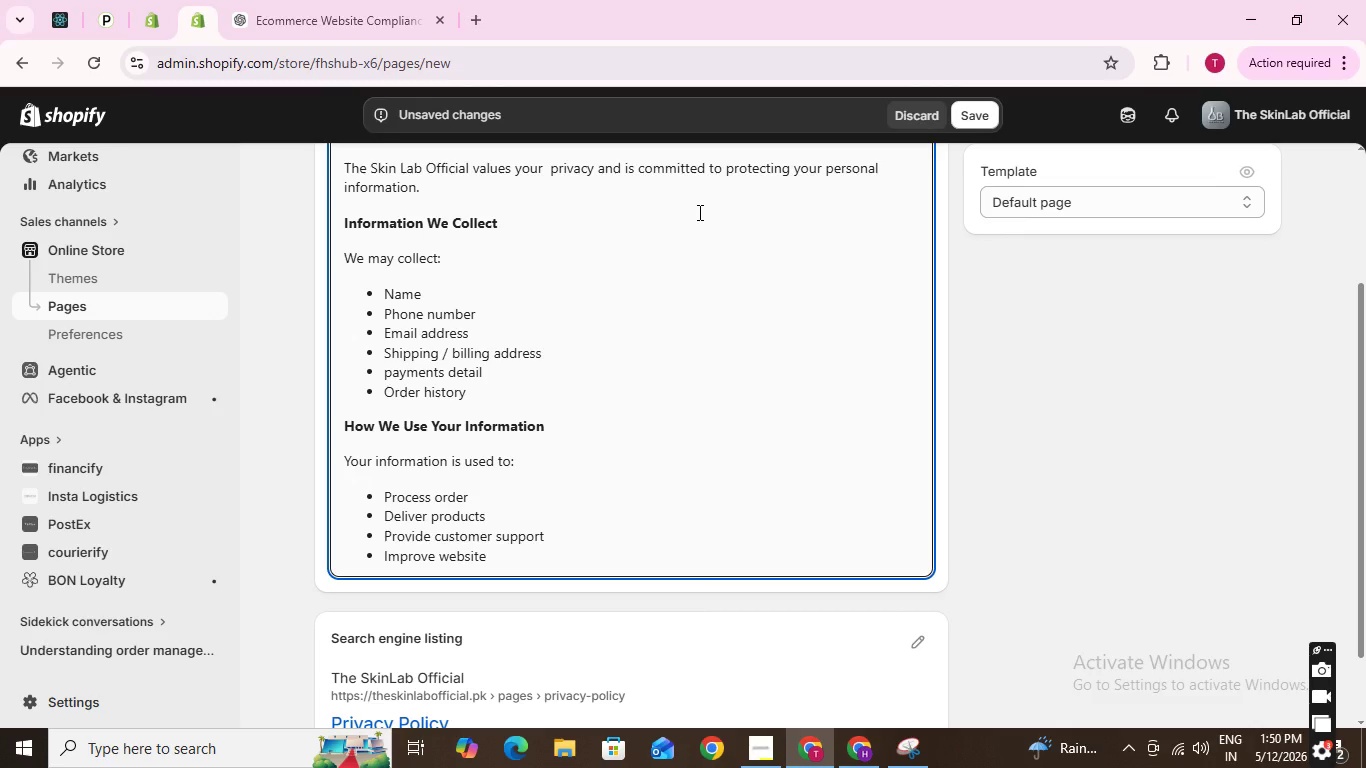 
wait(5.22)
 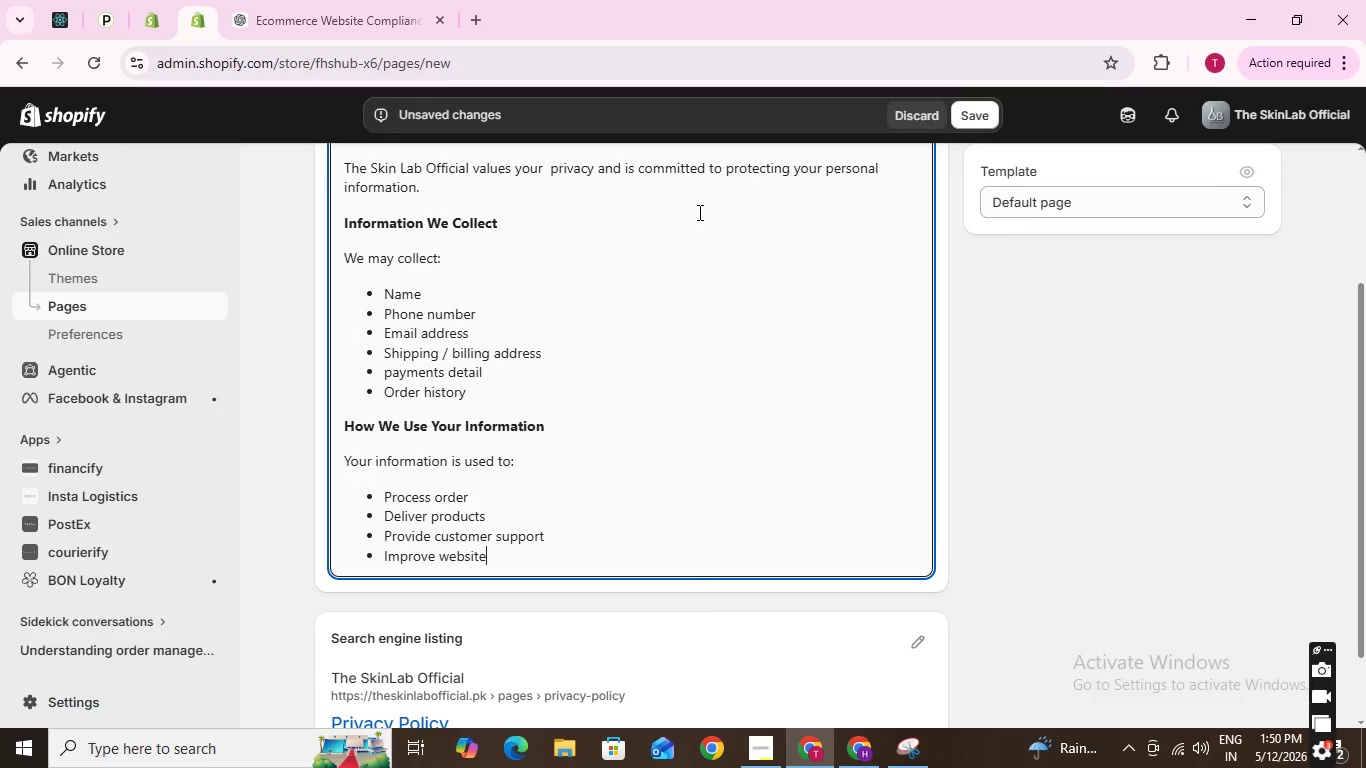 
type(experience)
 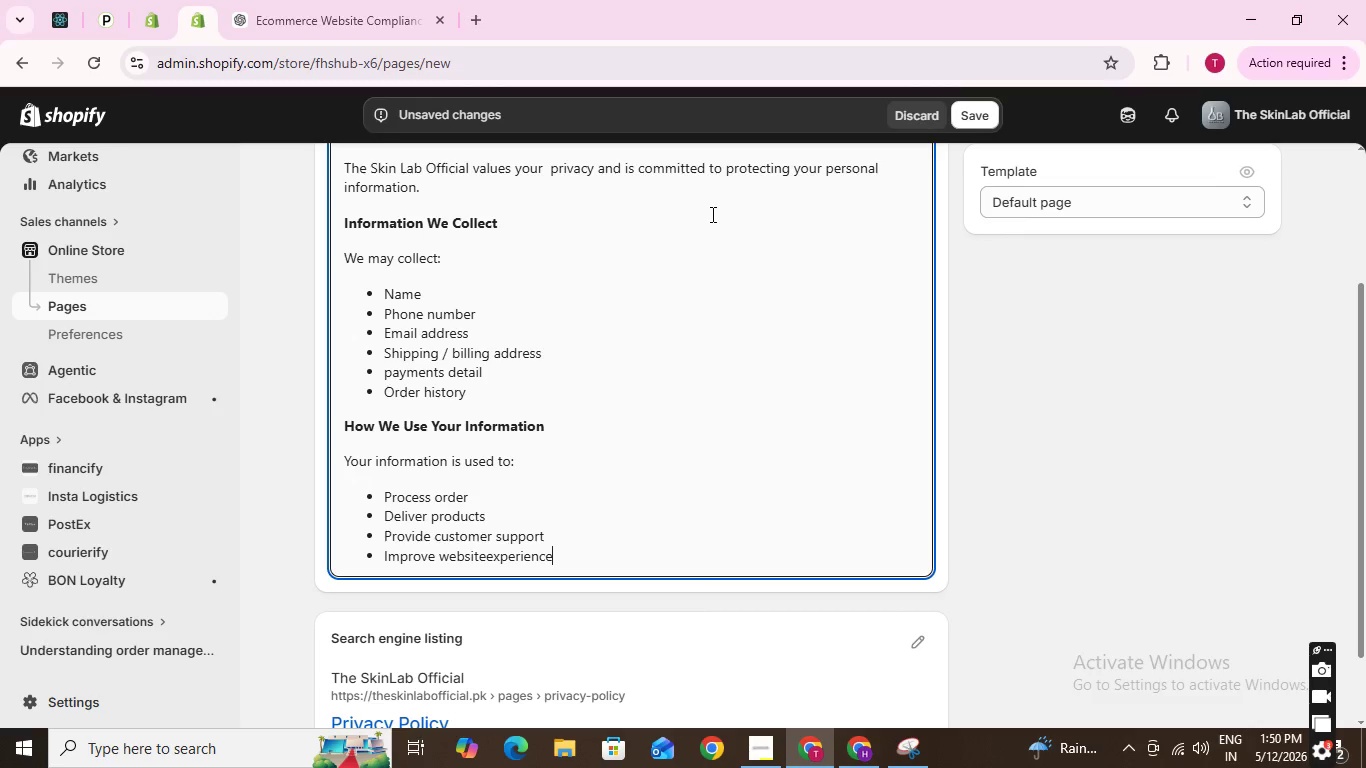 
wait(9.23)
 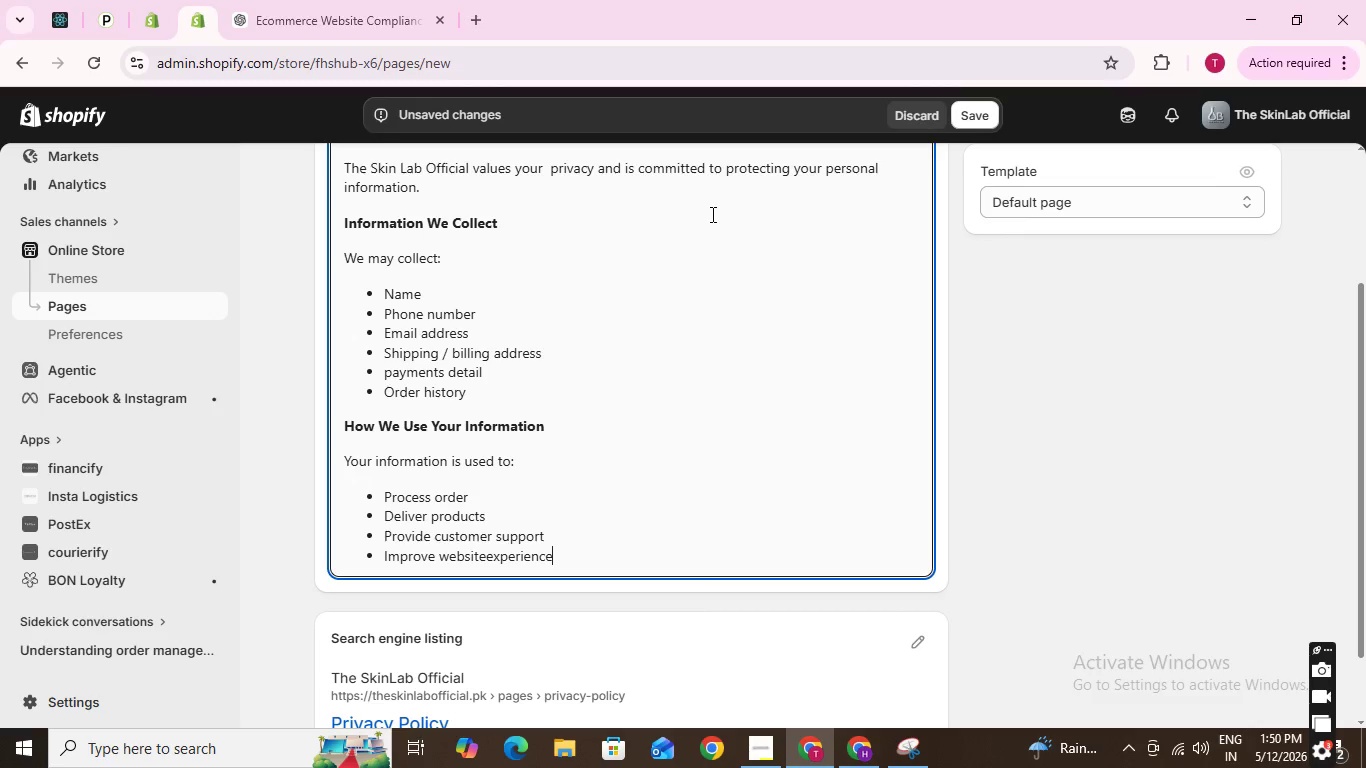 
key(Enter)
 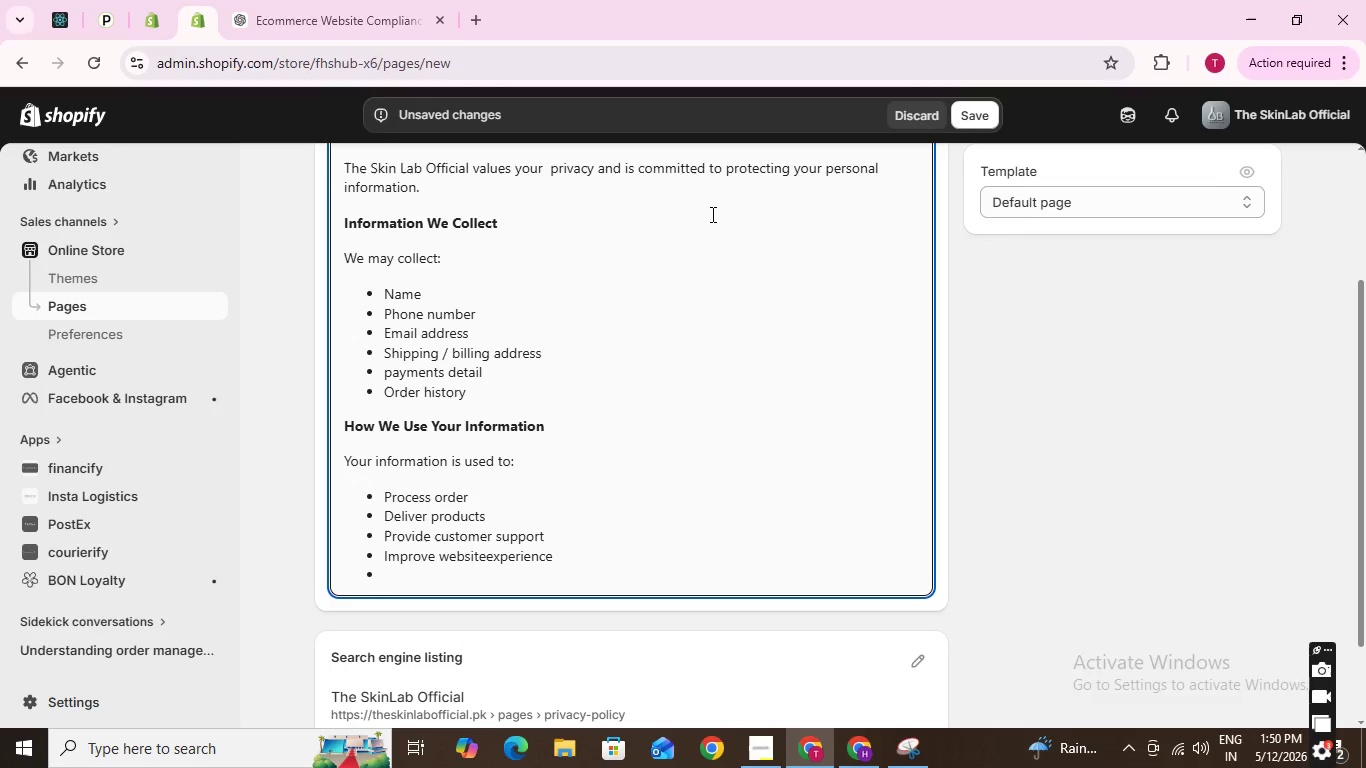 
type(Send order up)
 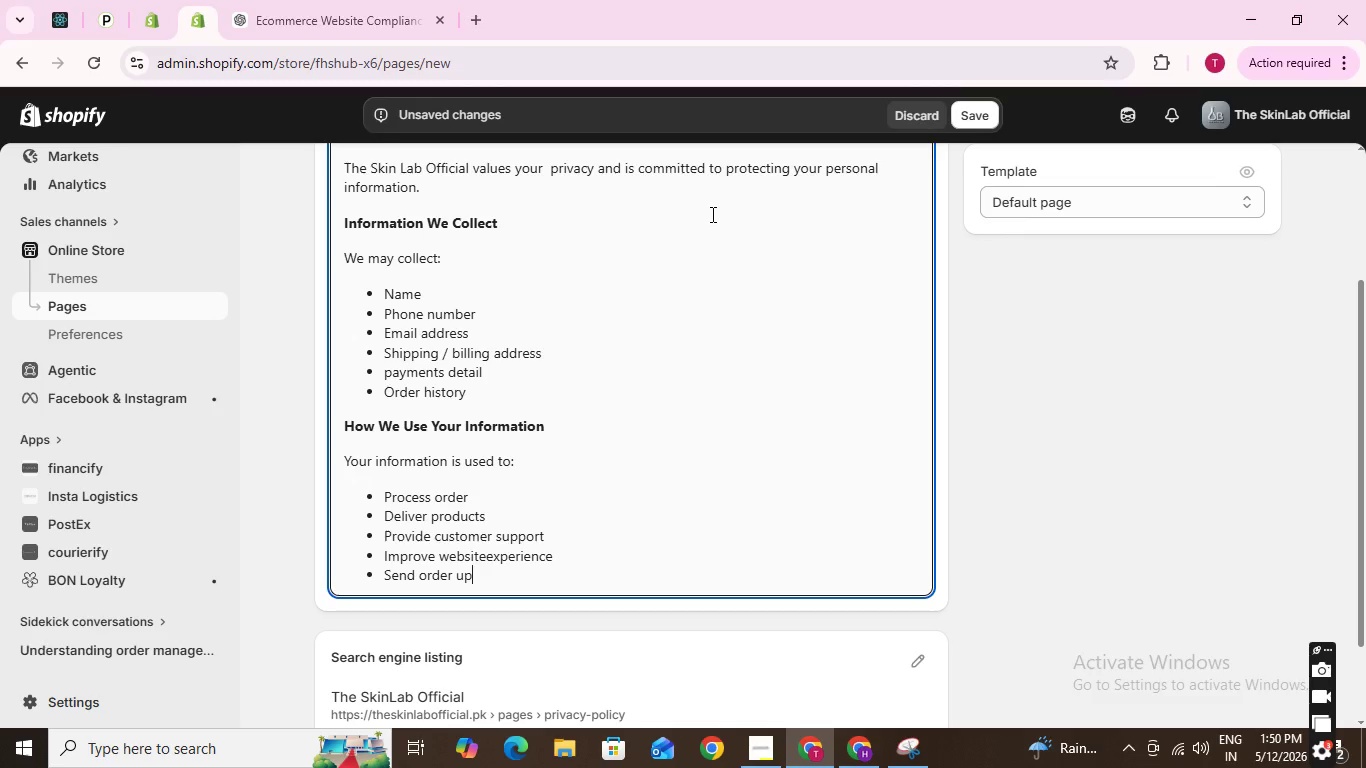 
type(dates and pro)
 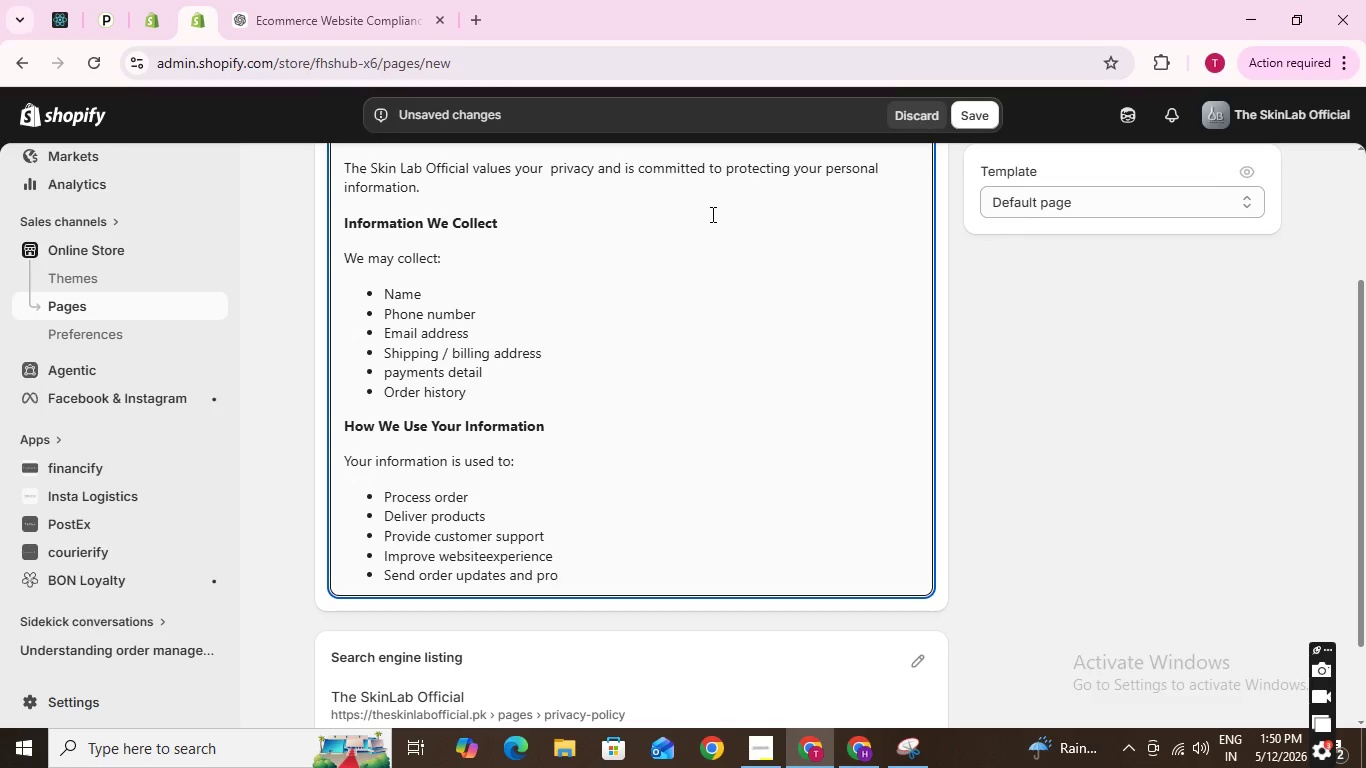 
key(Backspace)
type(am)
 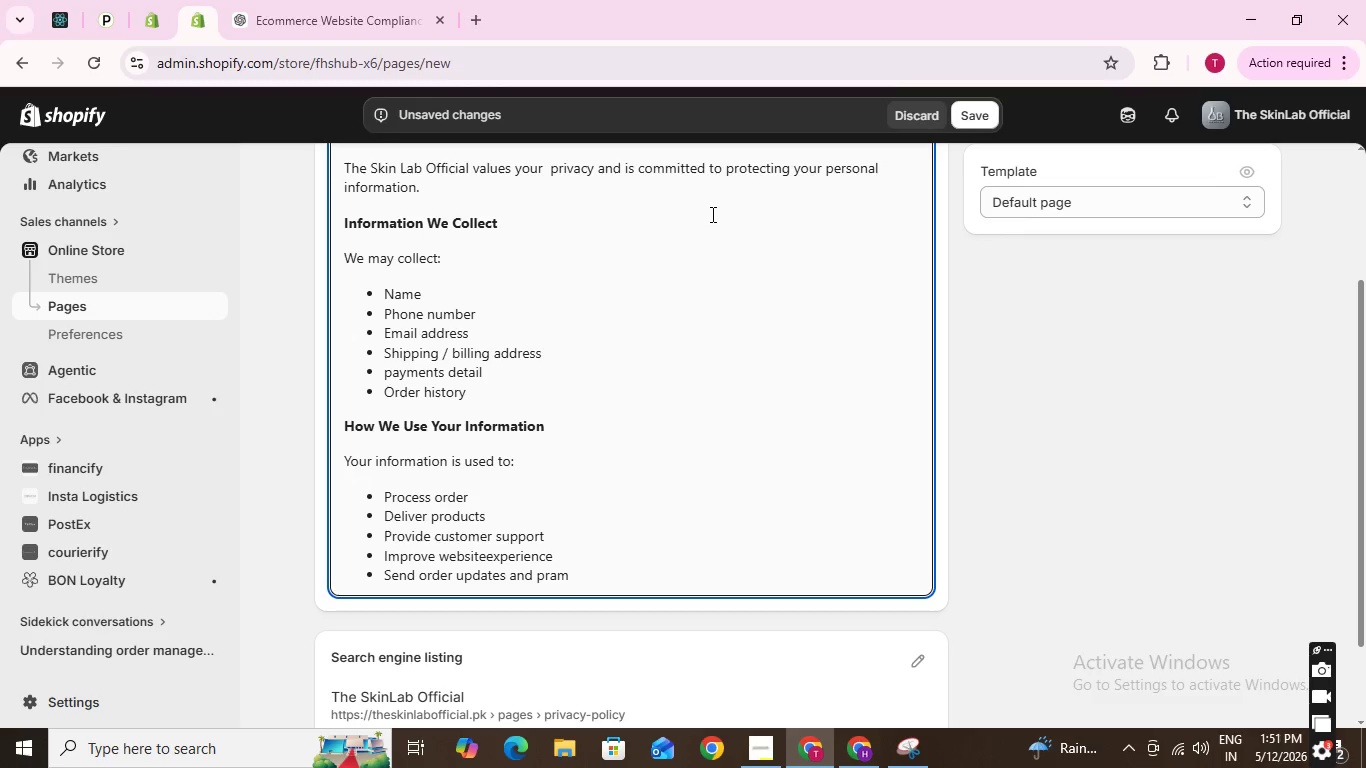 
wait(5.14)
 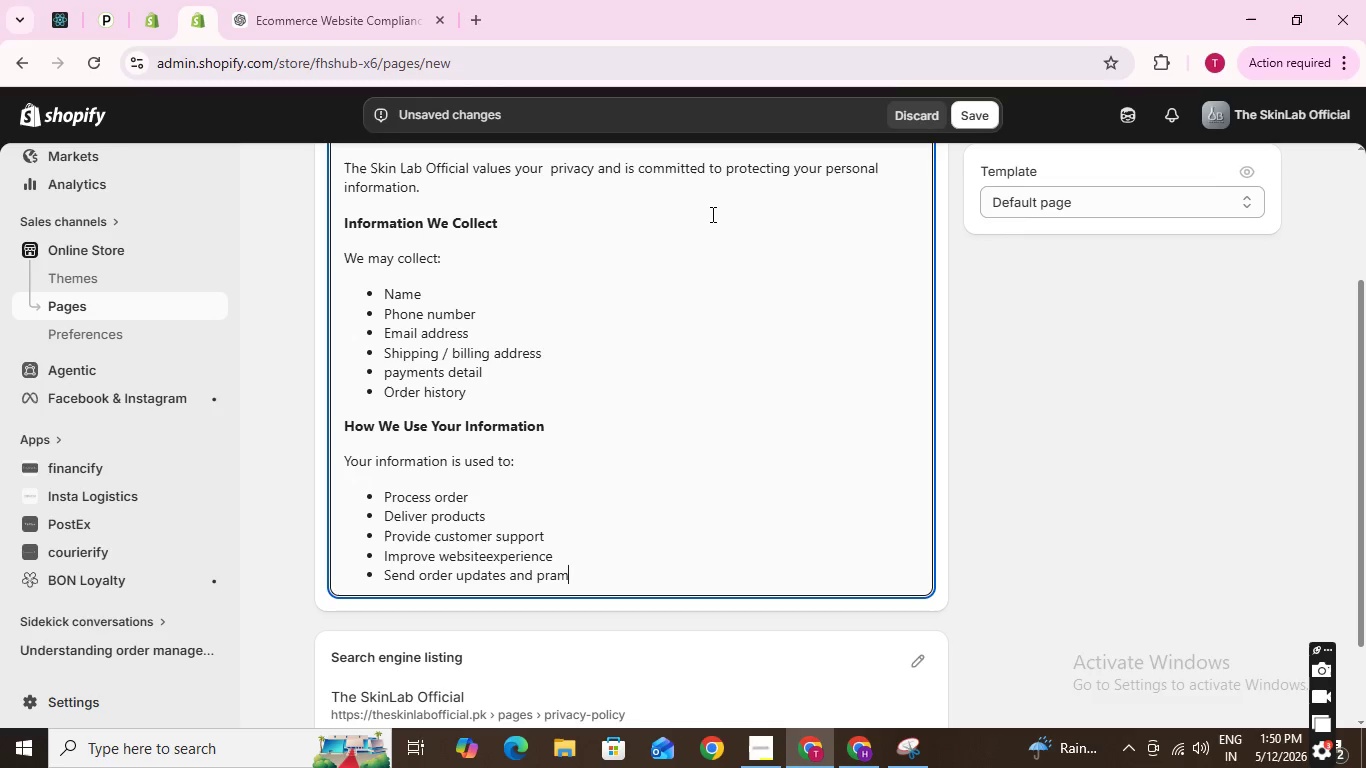 
key(Backspace)
key(Backspace)
type(omotional offr)
key(Backspace)
type(ers)
 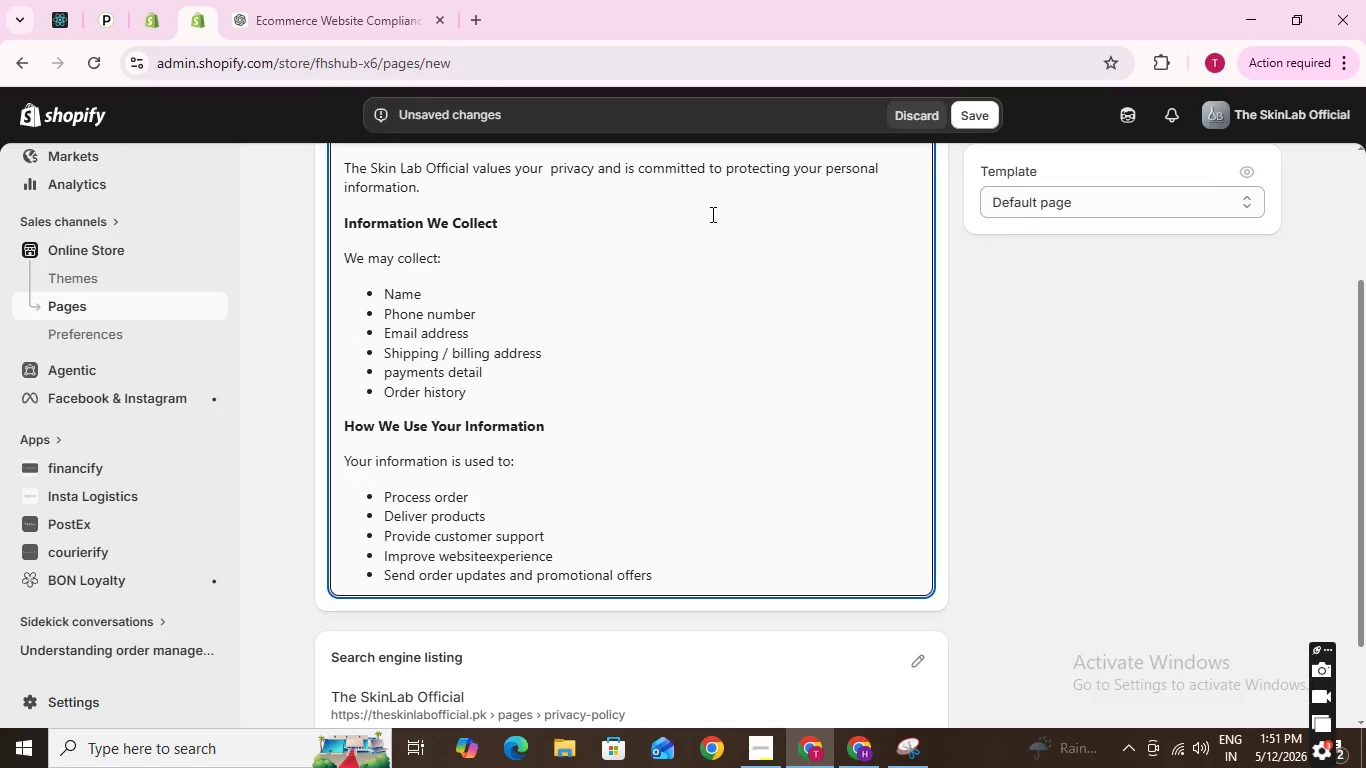 
key(Enter)
 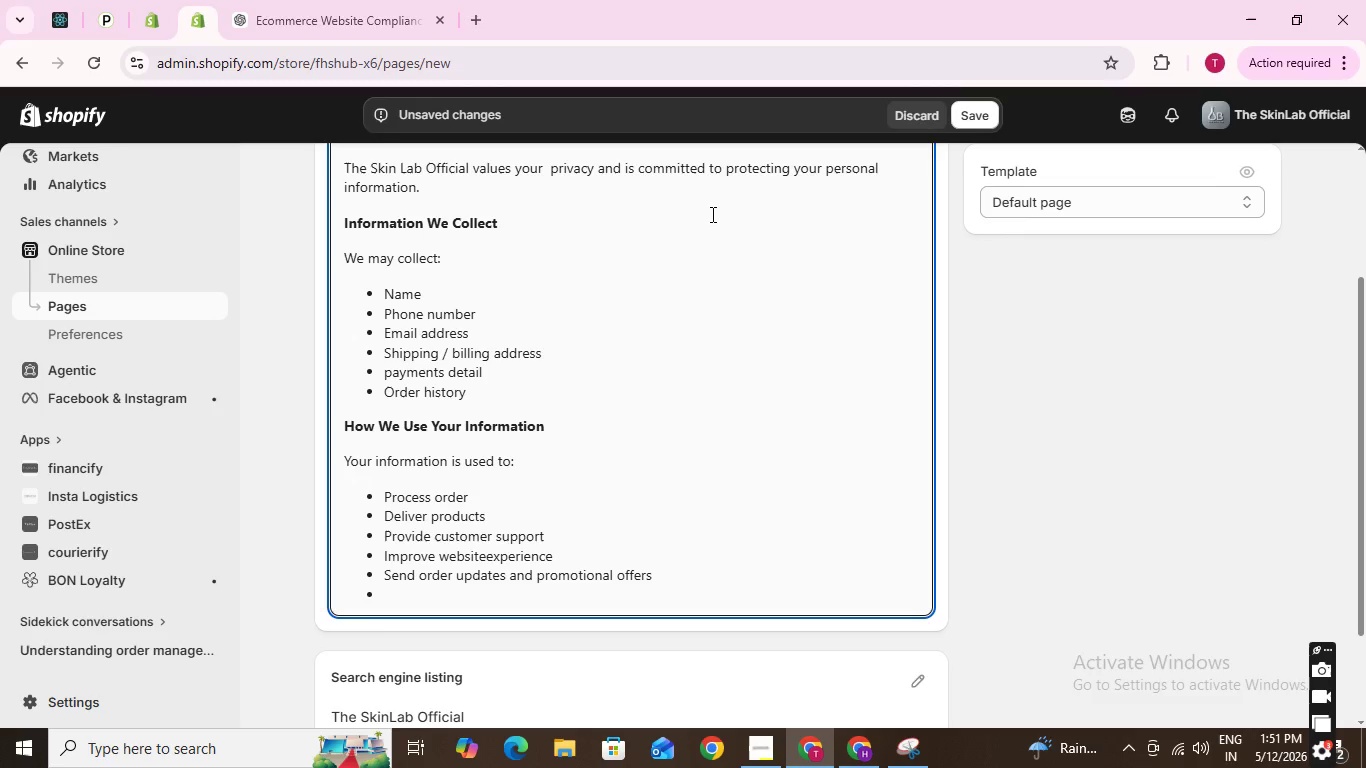 
scroll: coordinate [711, 214], scroll_direction: down, amount: 1.0
 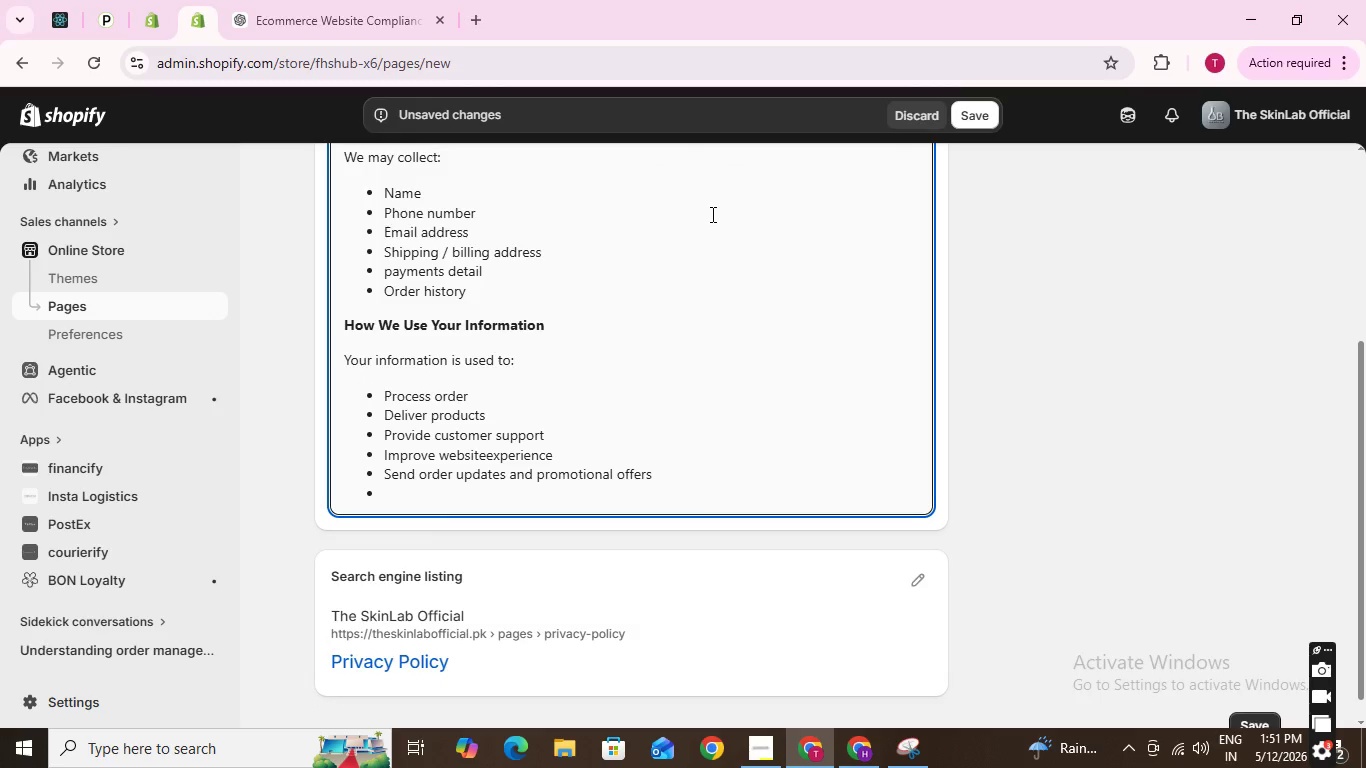 
scroll: coordinate [711, 214], scroll_direction: up, amount: 2.0
 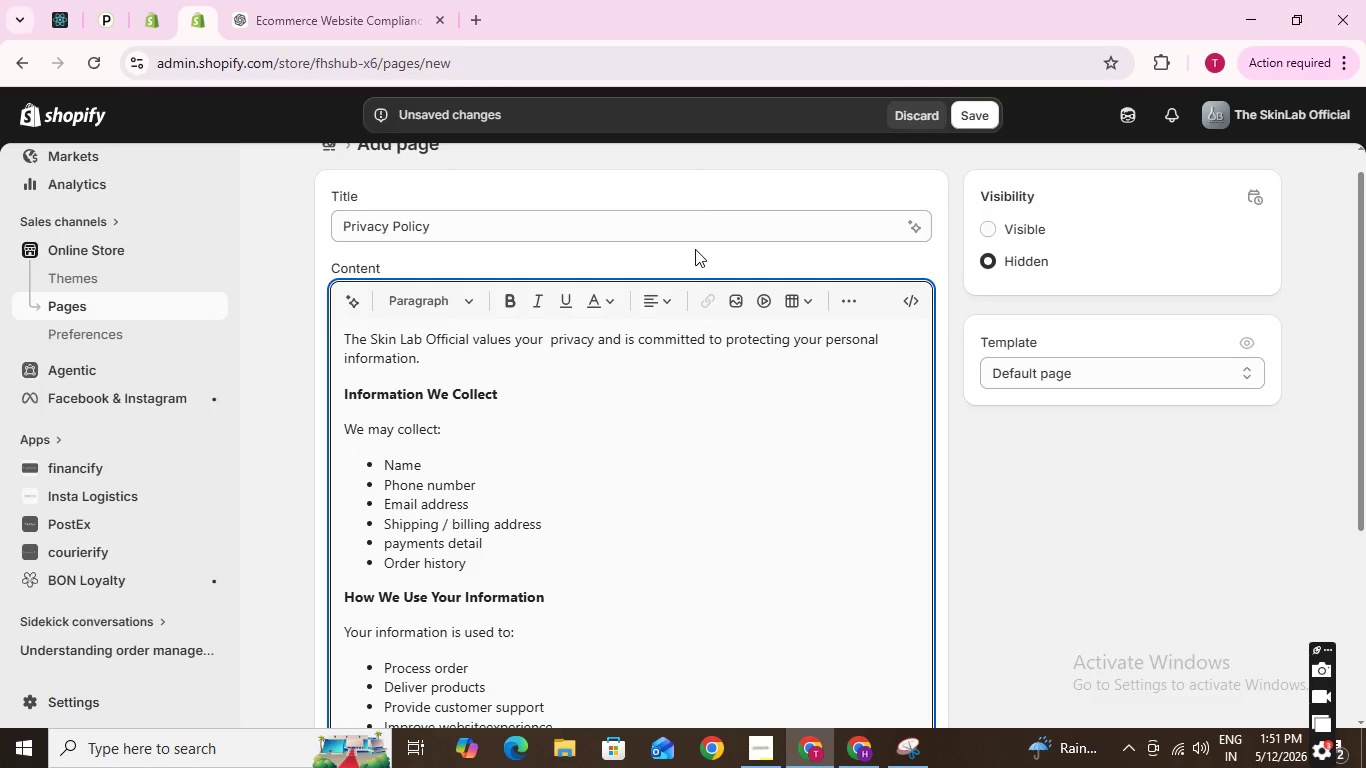 
wait(10.82)
 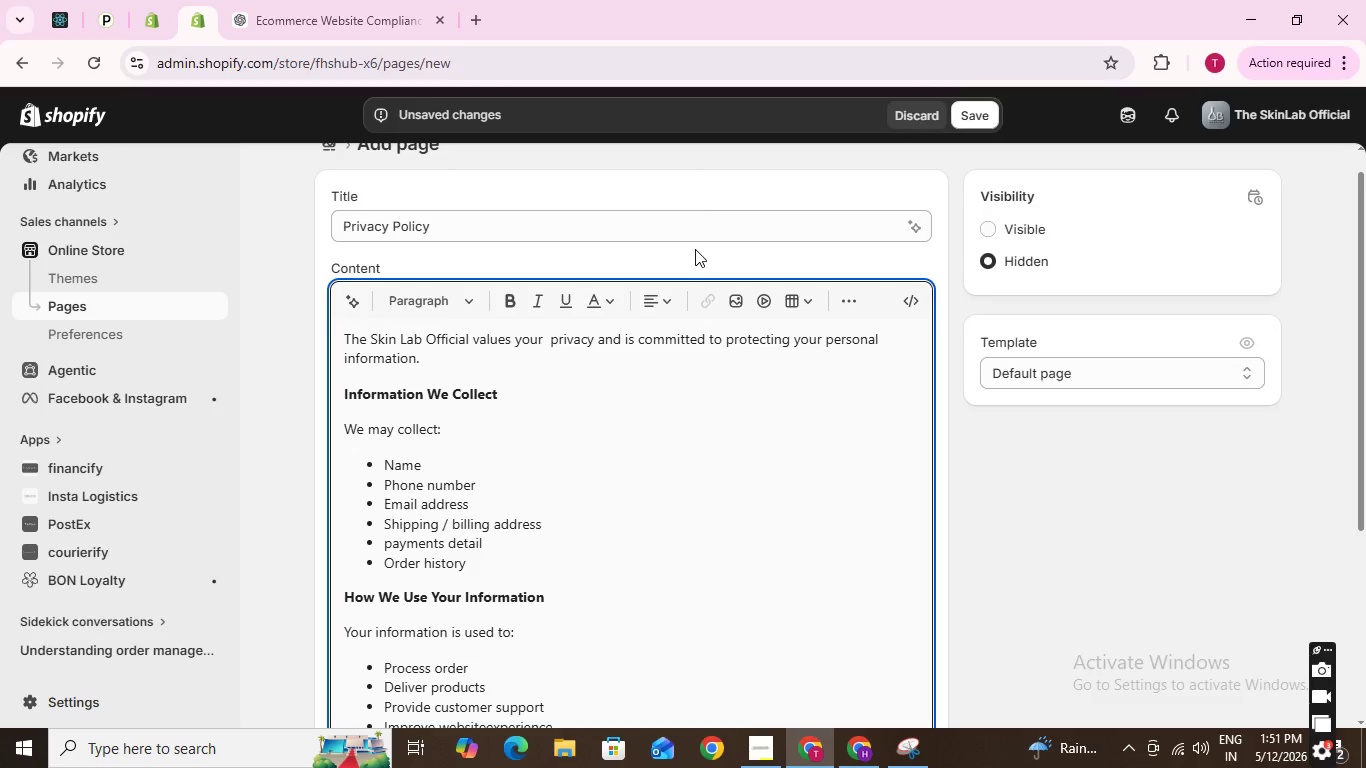 
left_click([848, 307])
 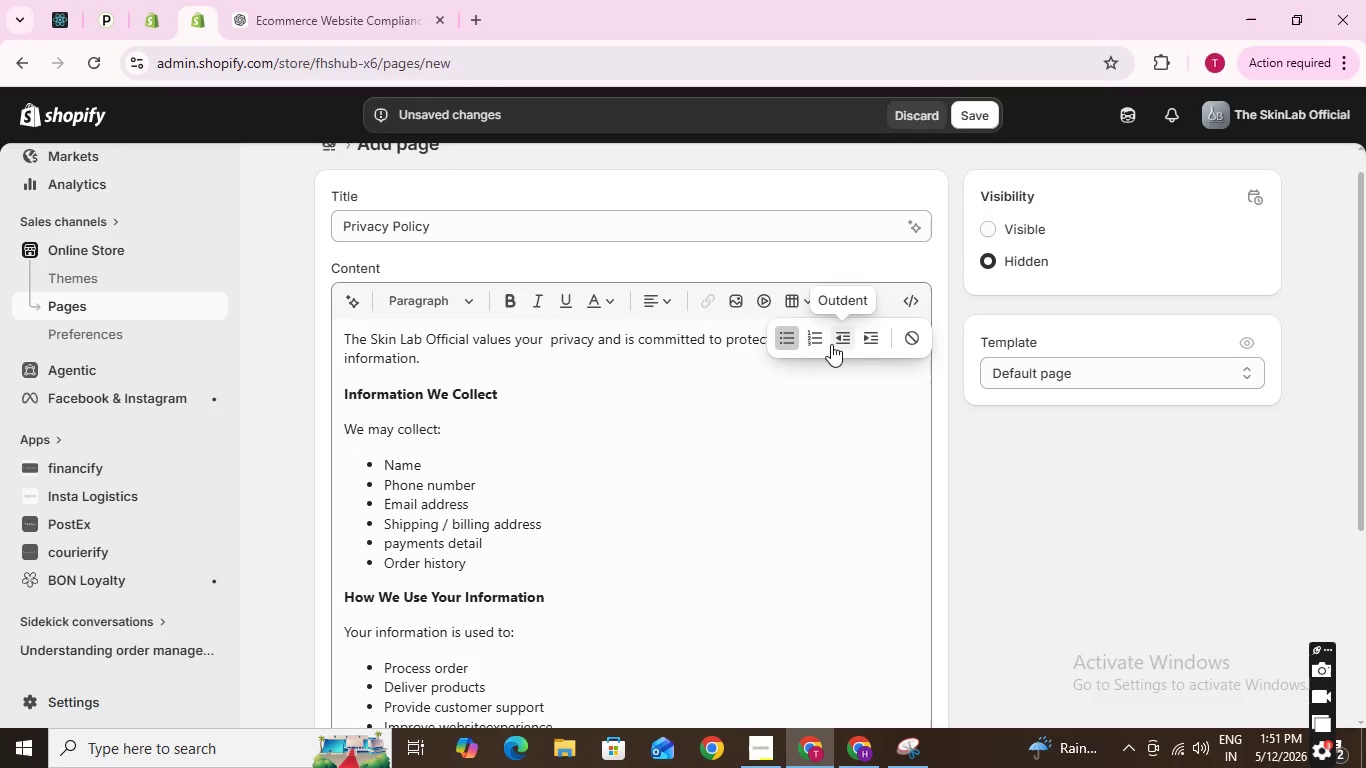 
left_click([831, 344])
 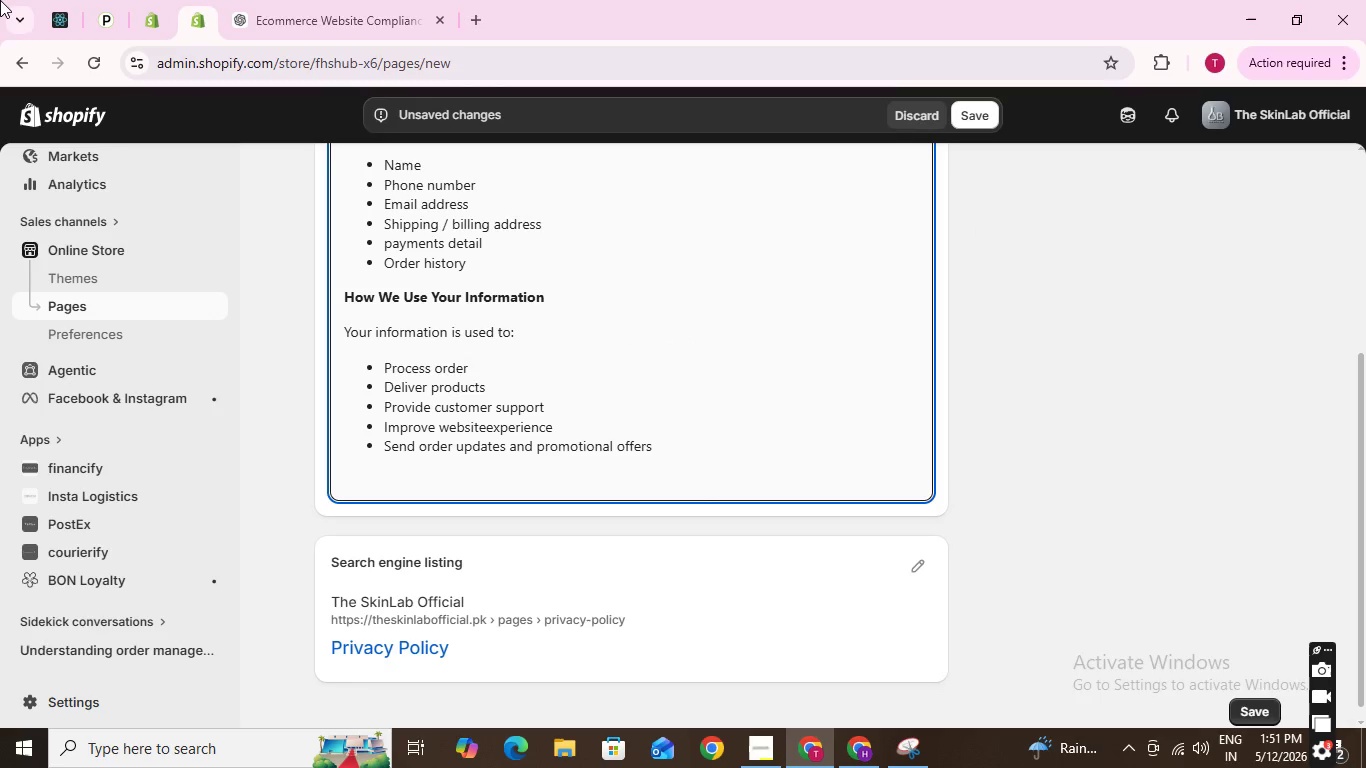 
wait(5.34)
 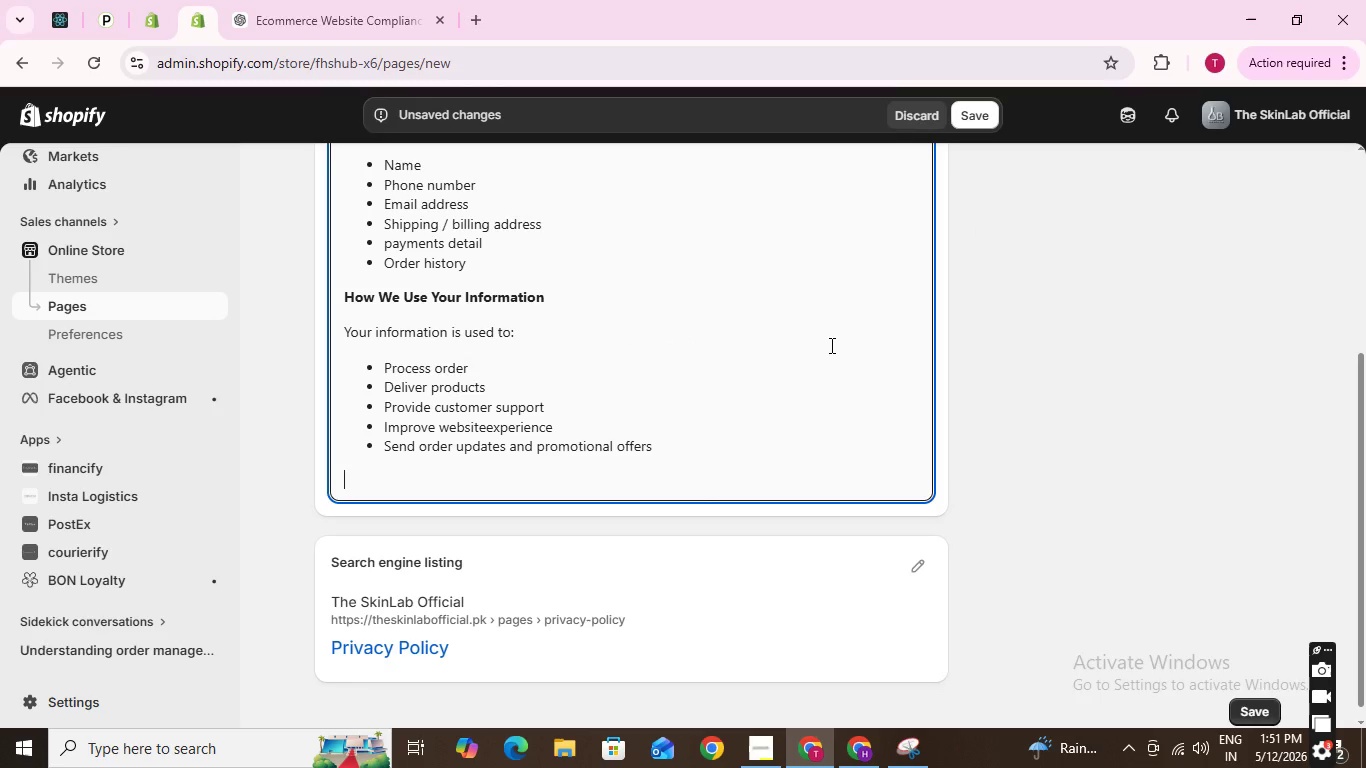 
key(Shift+D)
 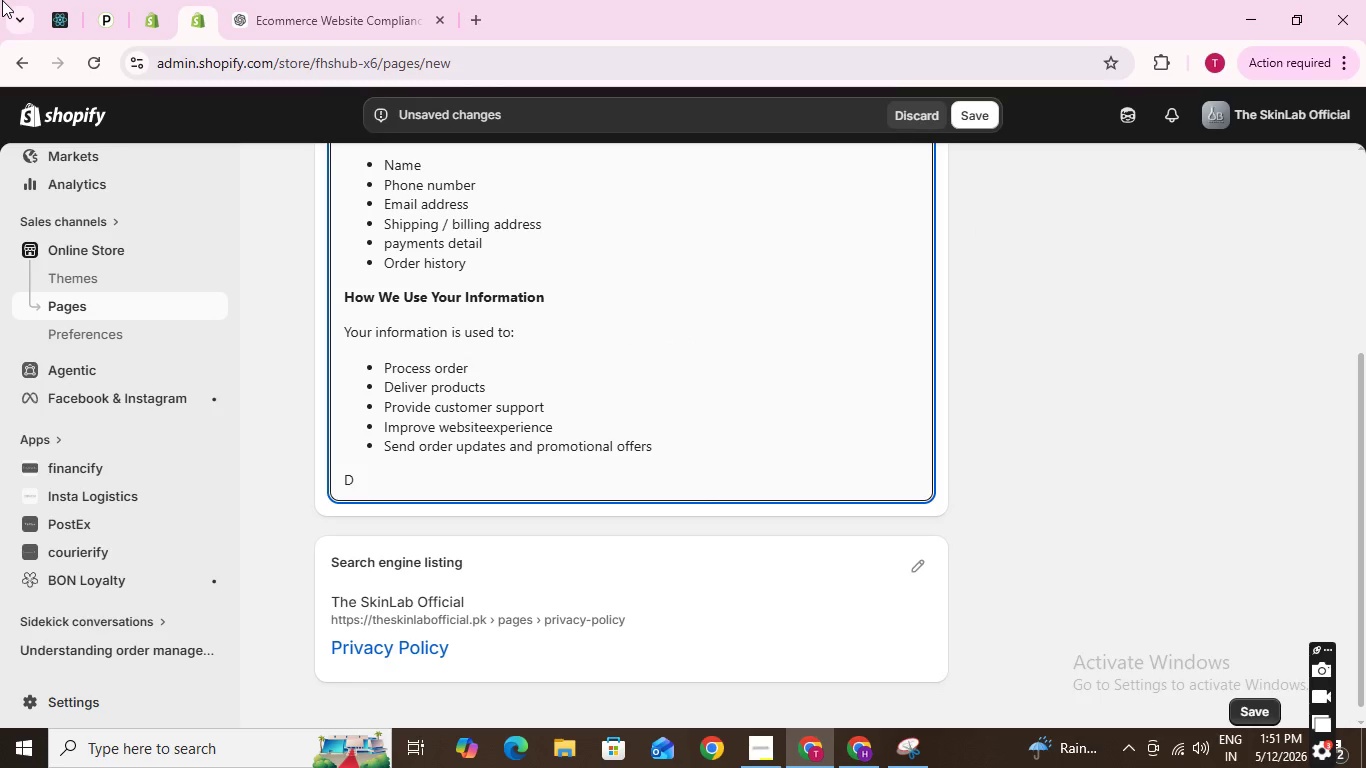 
scroll: coordinate [696, 487], scroll_direction: up, amount: 5.0
 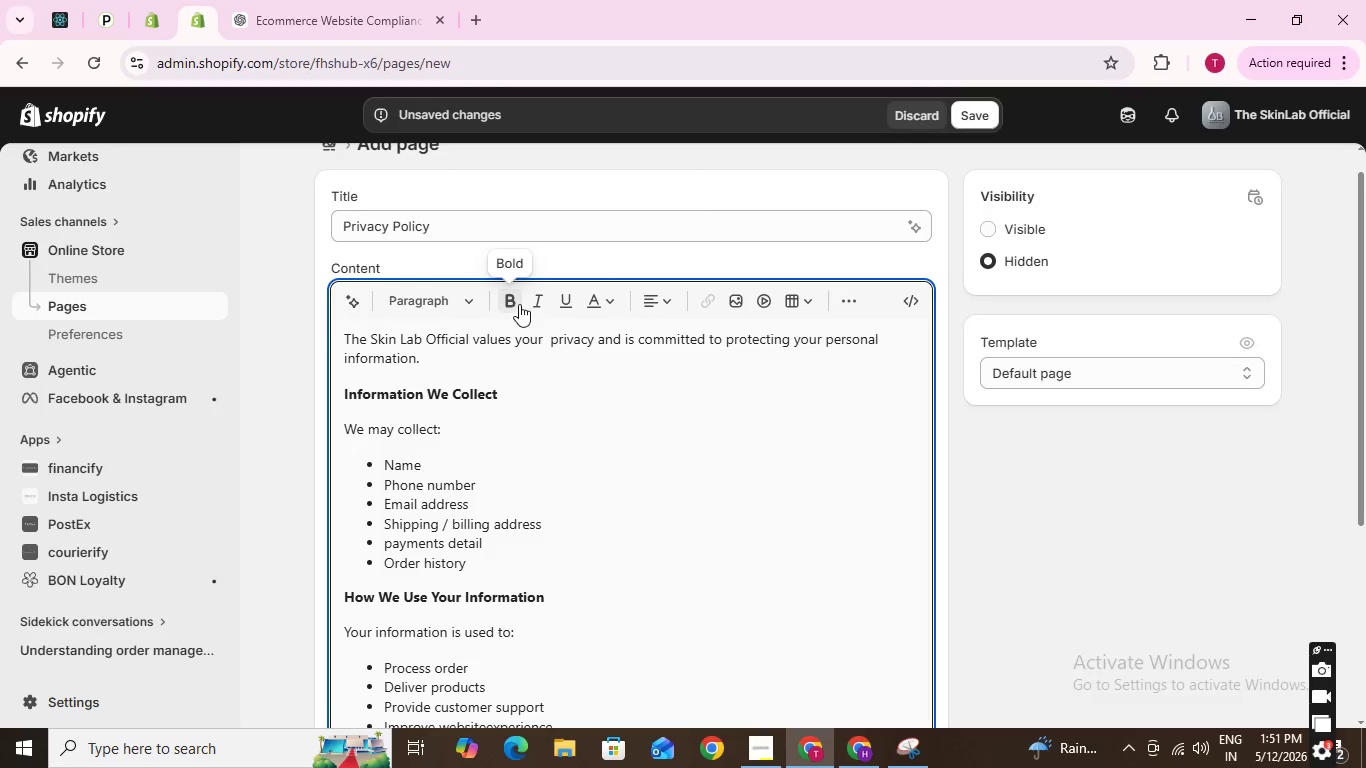 
left_click([519, 302])
 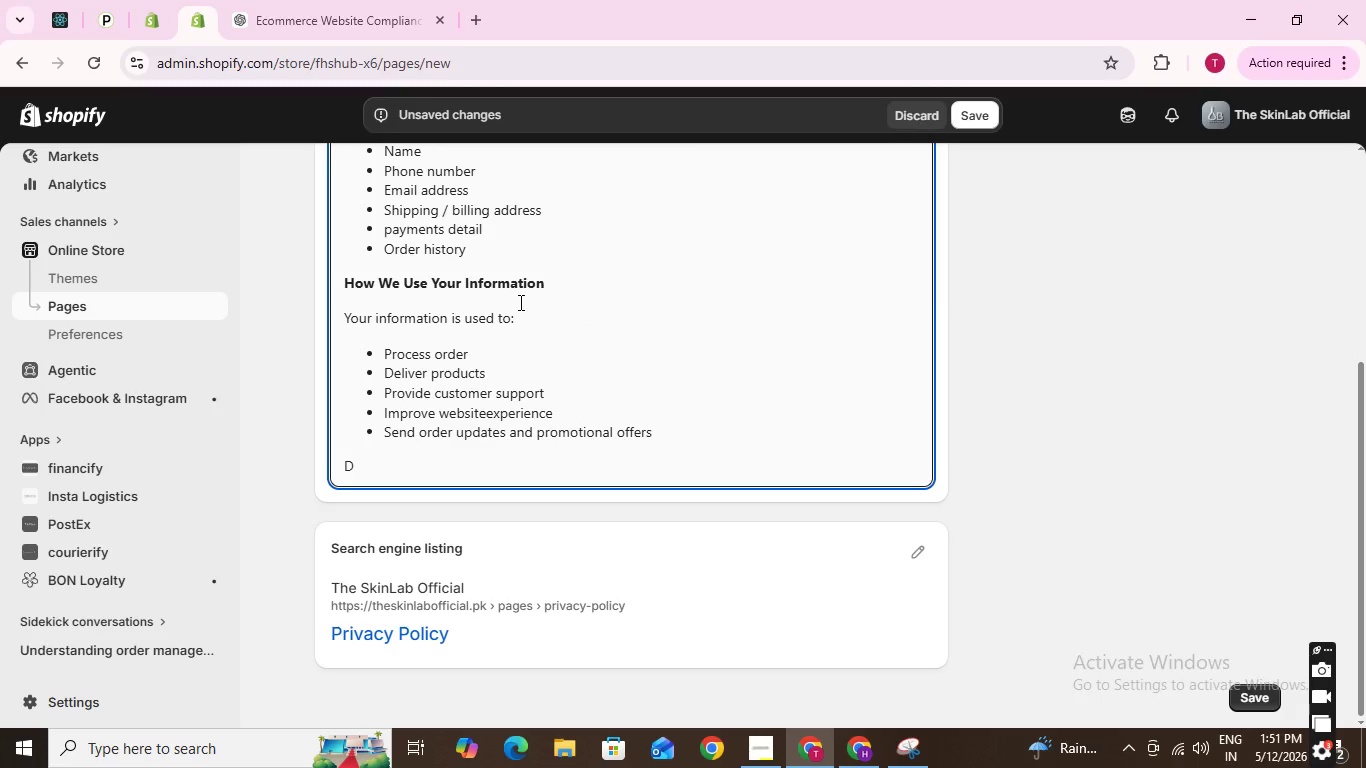 
key(Backspace)
type(Data)
 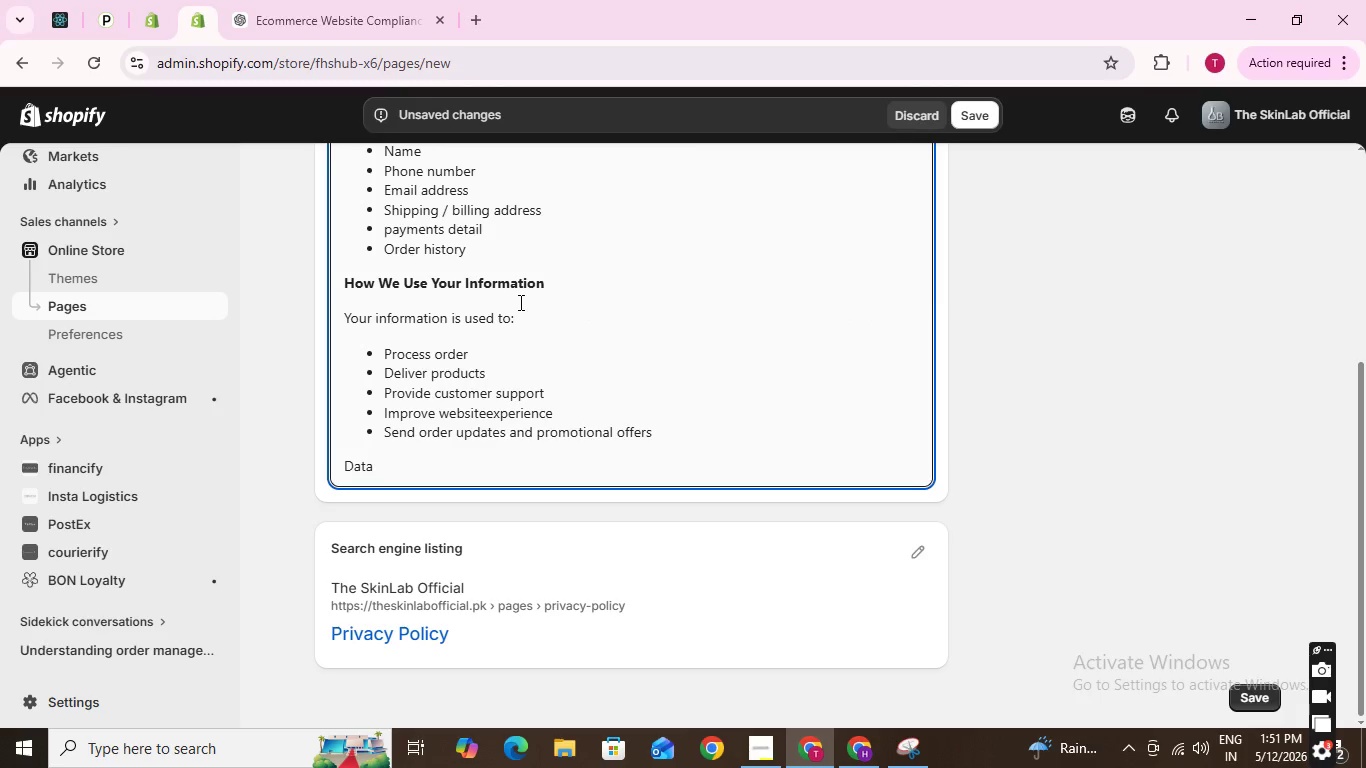 
scroll: coordinate [522, 301], scroll_direction: up, amount: 3.0
 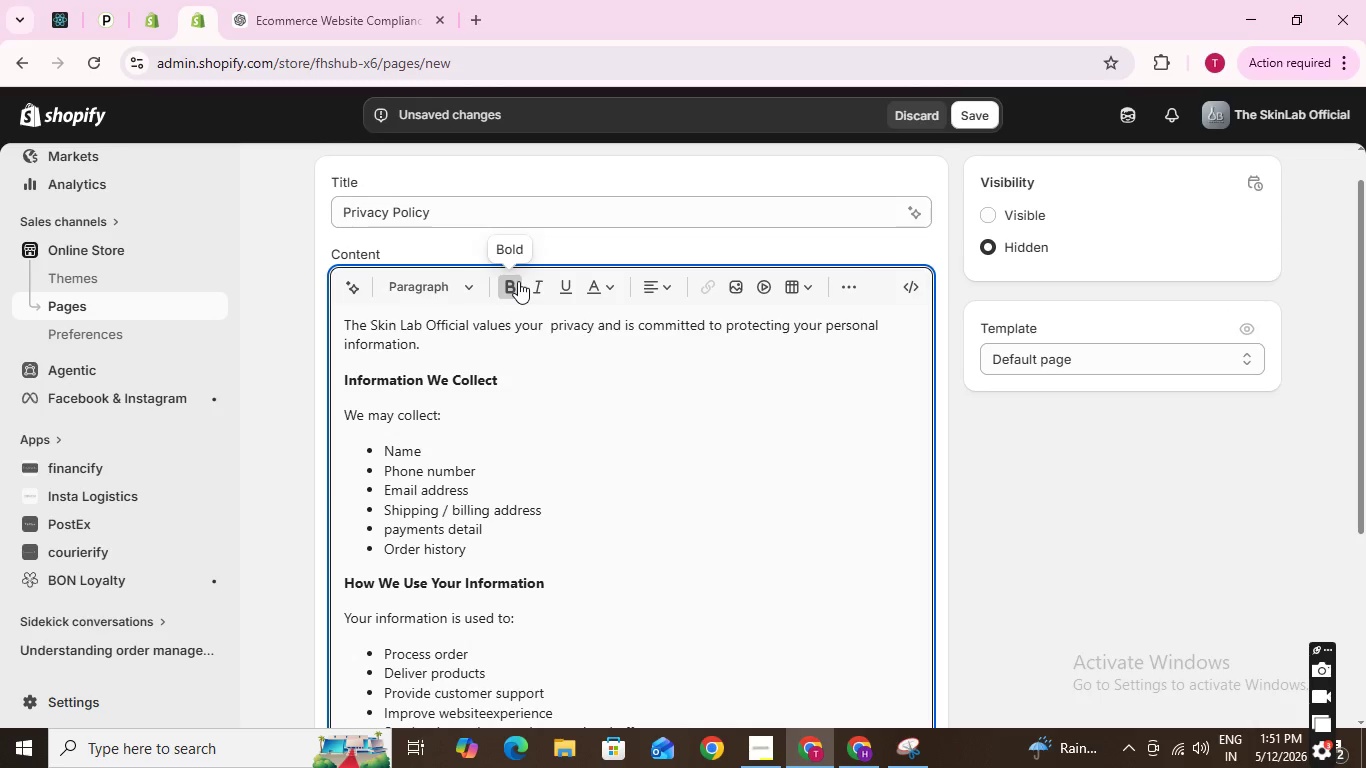 
left_click([514, 281])
 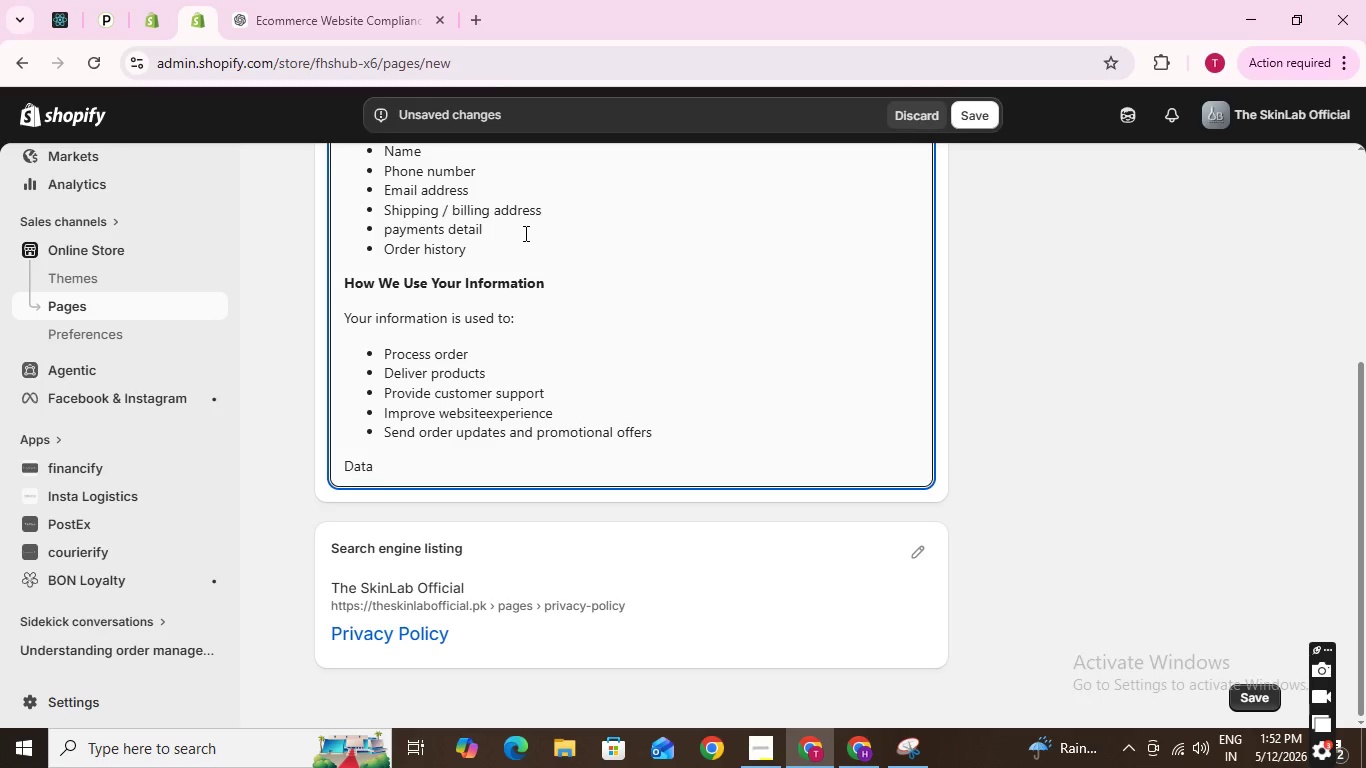 
wait(6.41)
 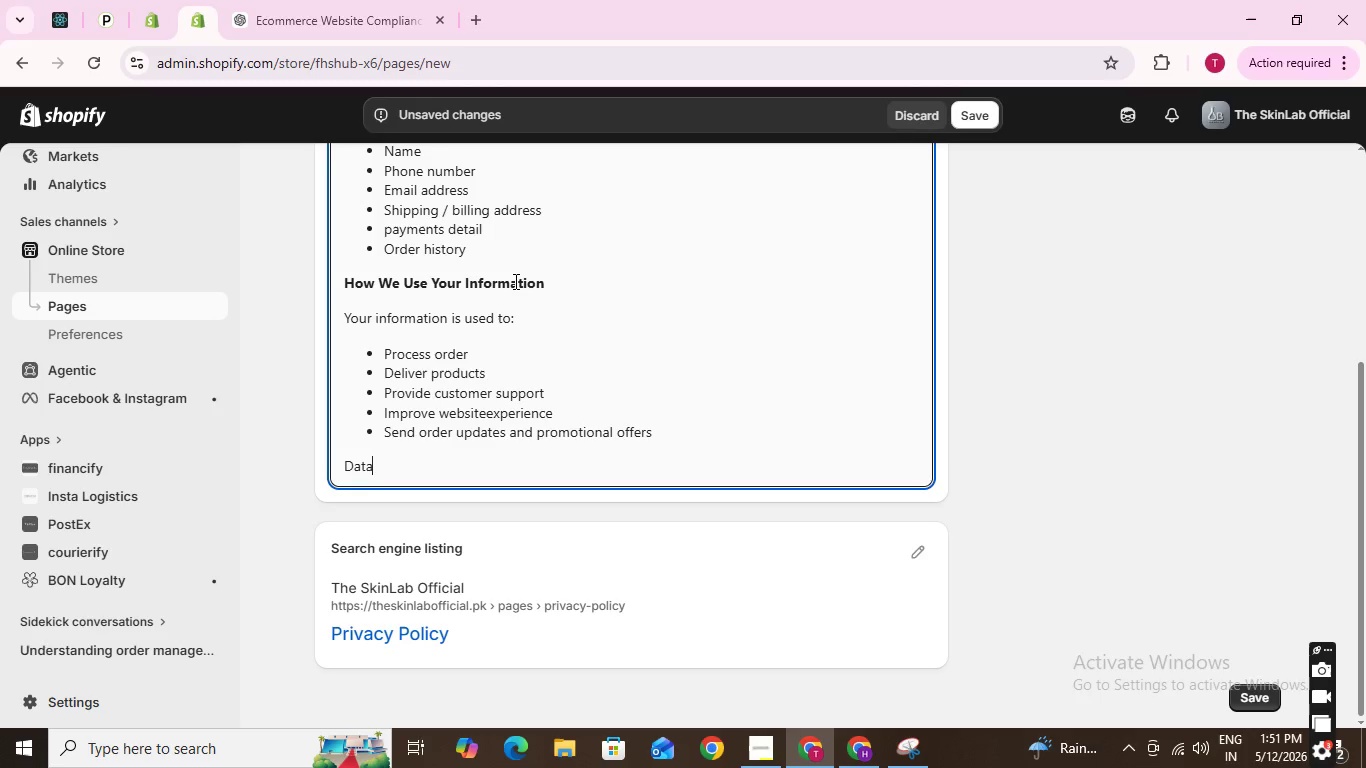 
scroll: coordinate [524, 233], scroll_direction: up, amount: 2.0
 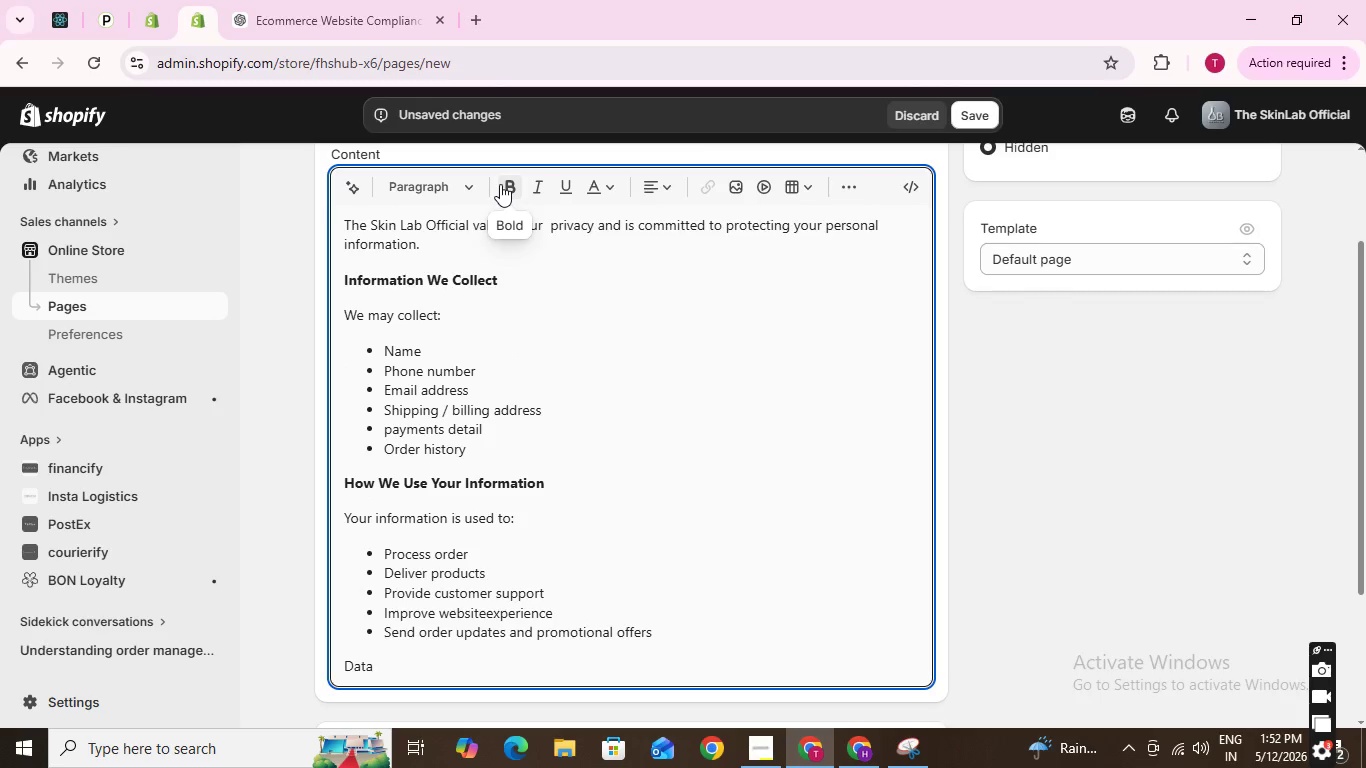 
left_click([500, 185])
 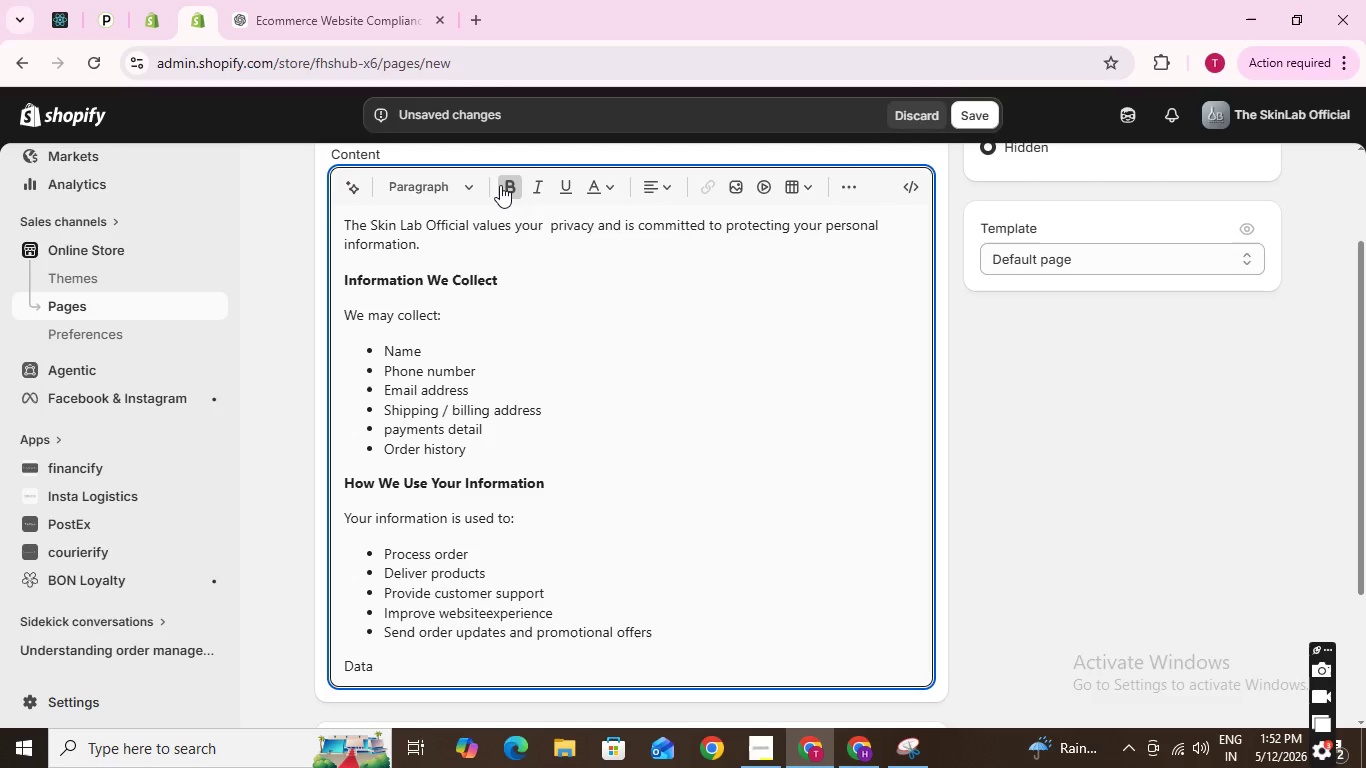 
key(Space)
 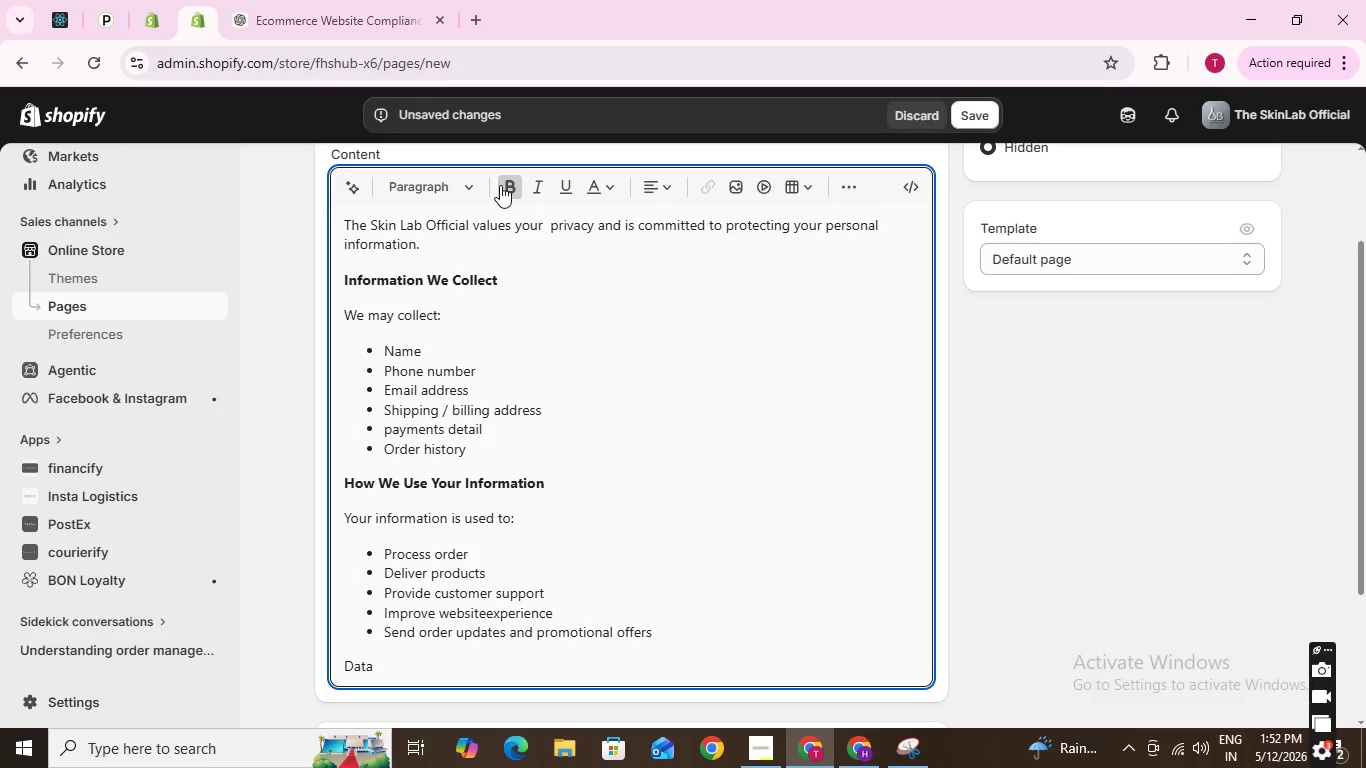 
wait(6.41)
 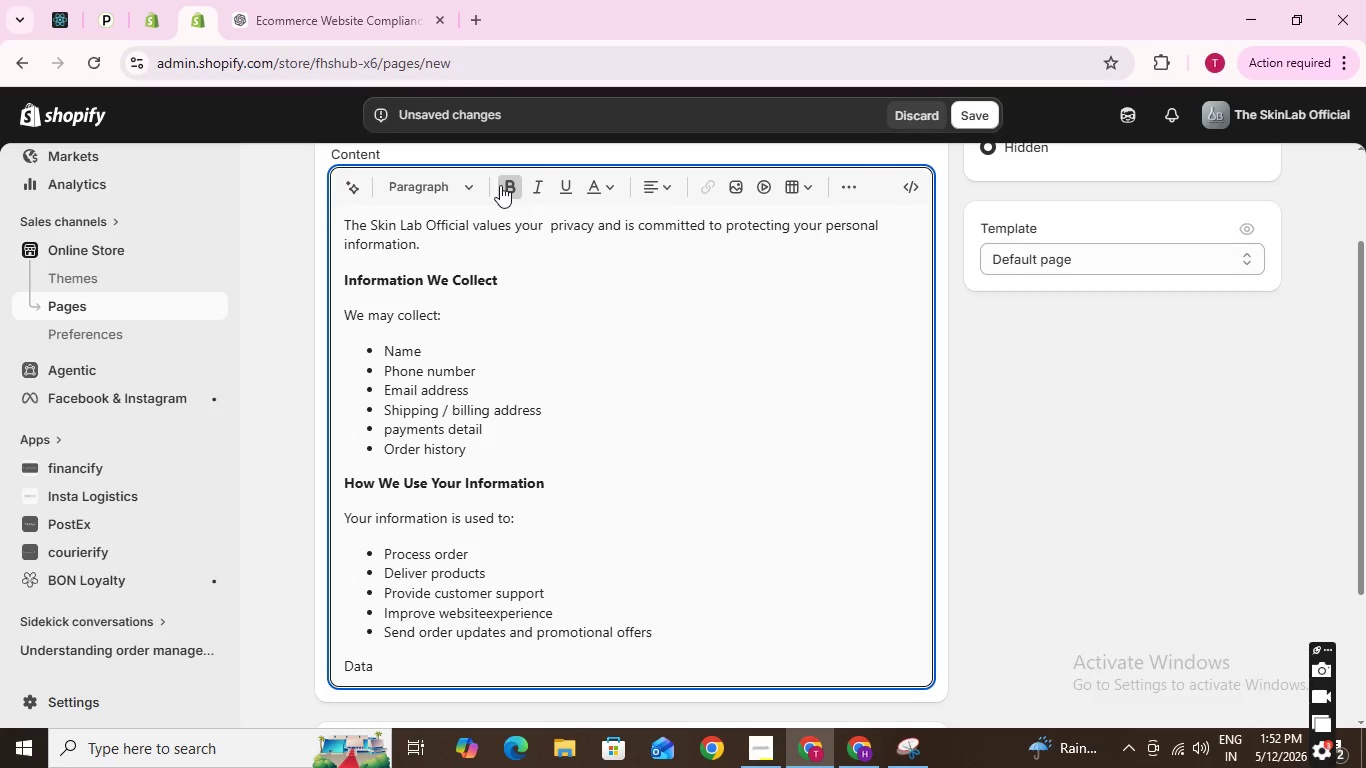 
key(Shift+P)
 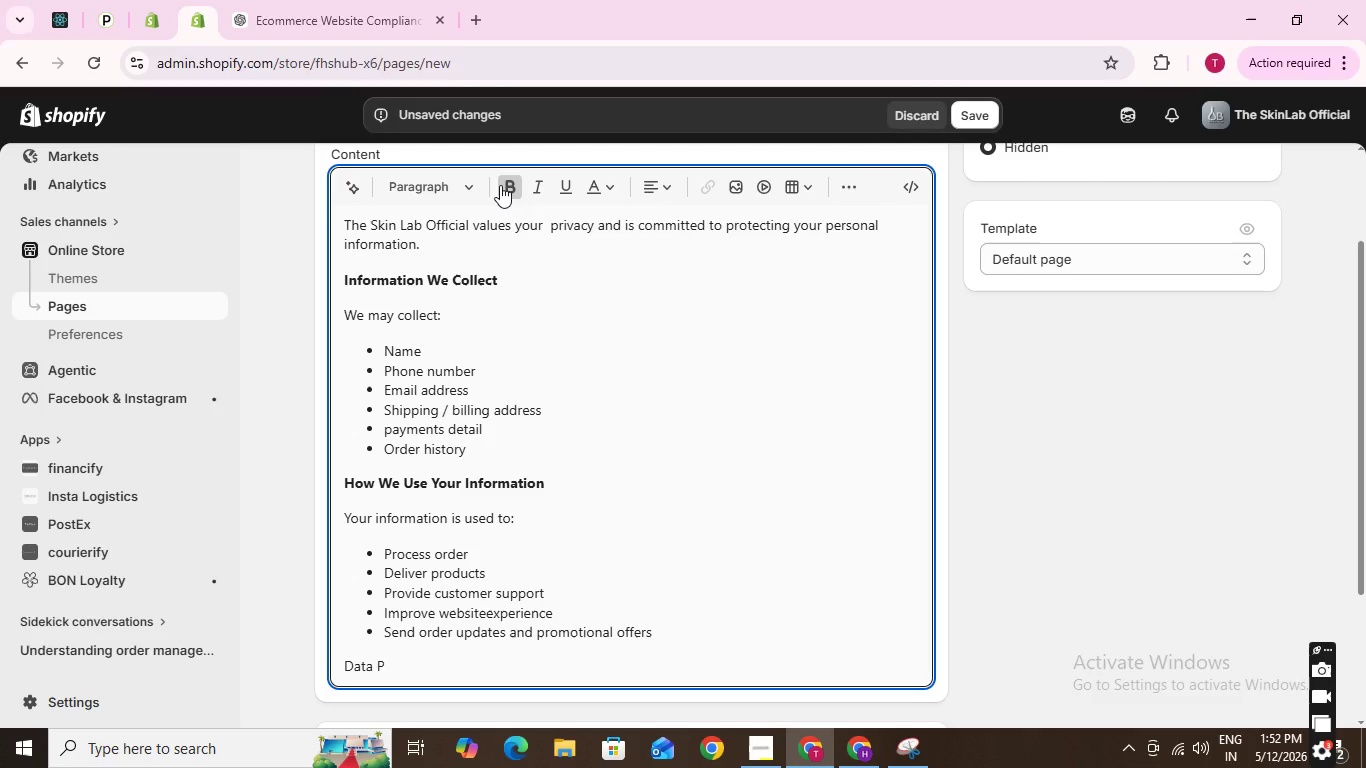 
key(Shift+ShiftLeft)
 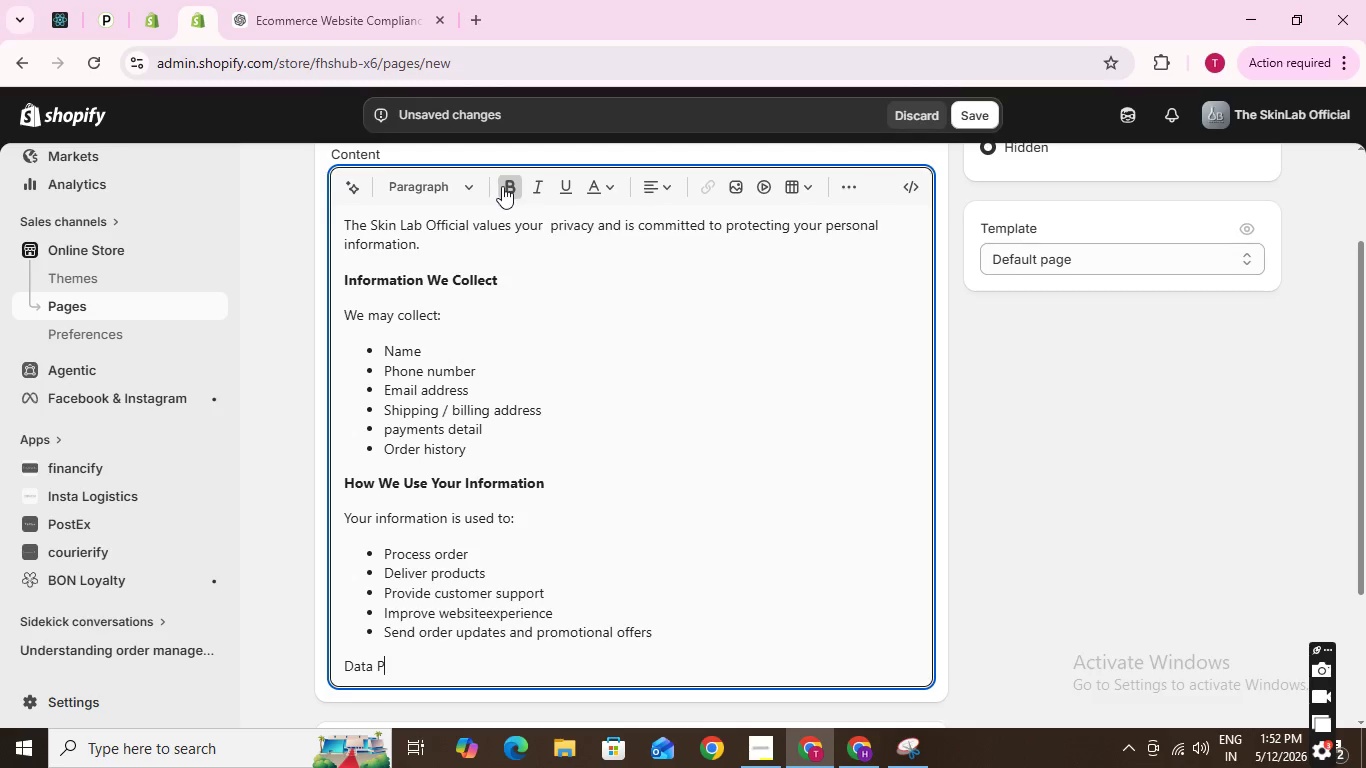 
left_click([504, 187])
 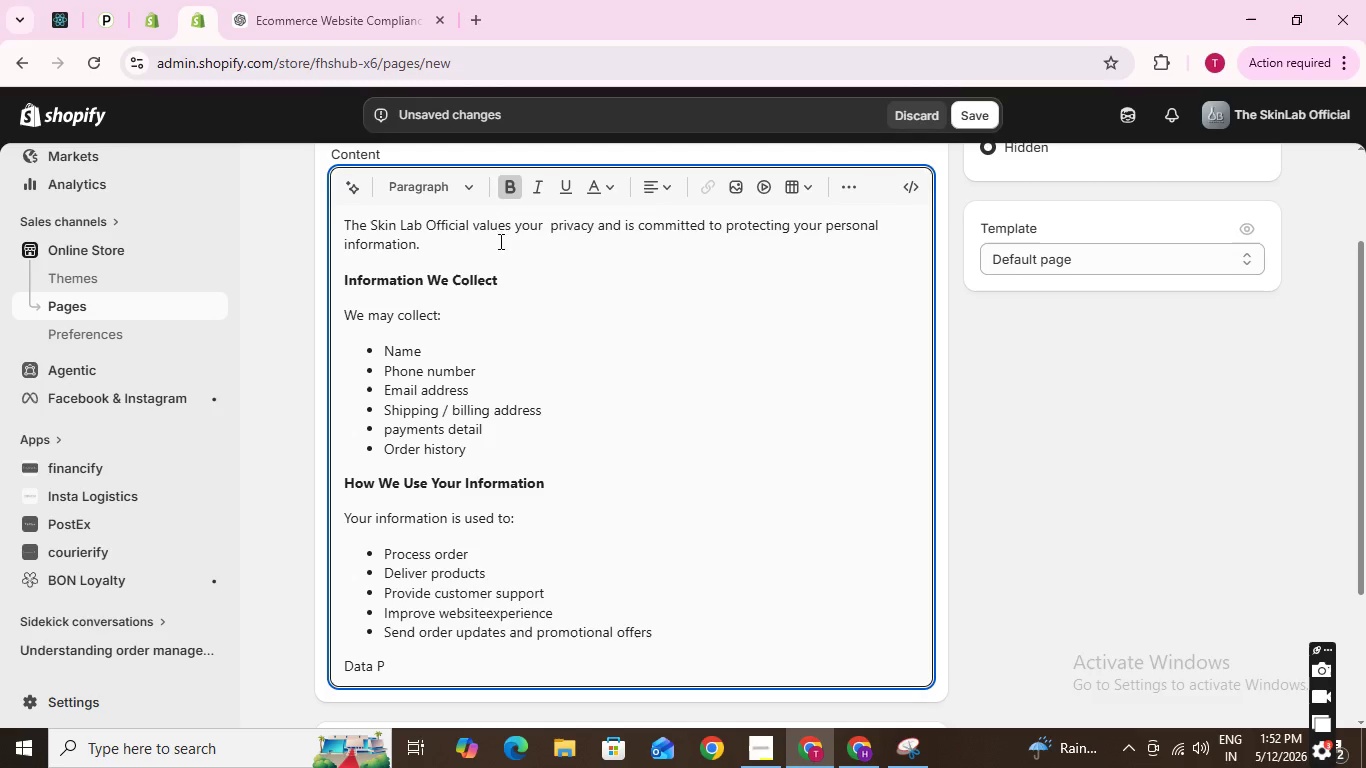 
hold_key(key=Backspace, duration=0.62)
 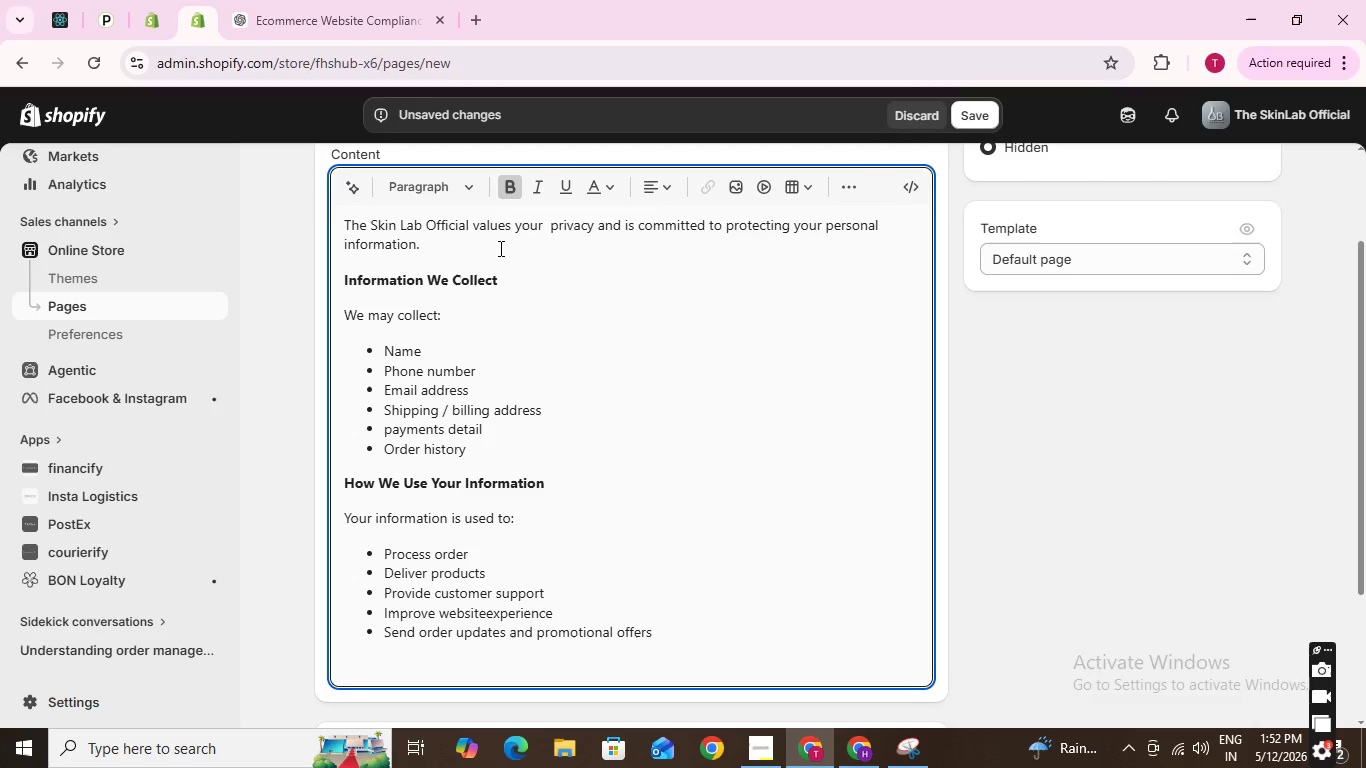 
key(Shift+ShiftLeft)
 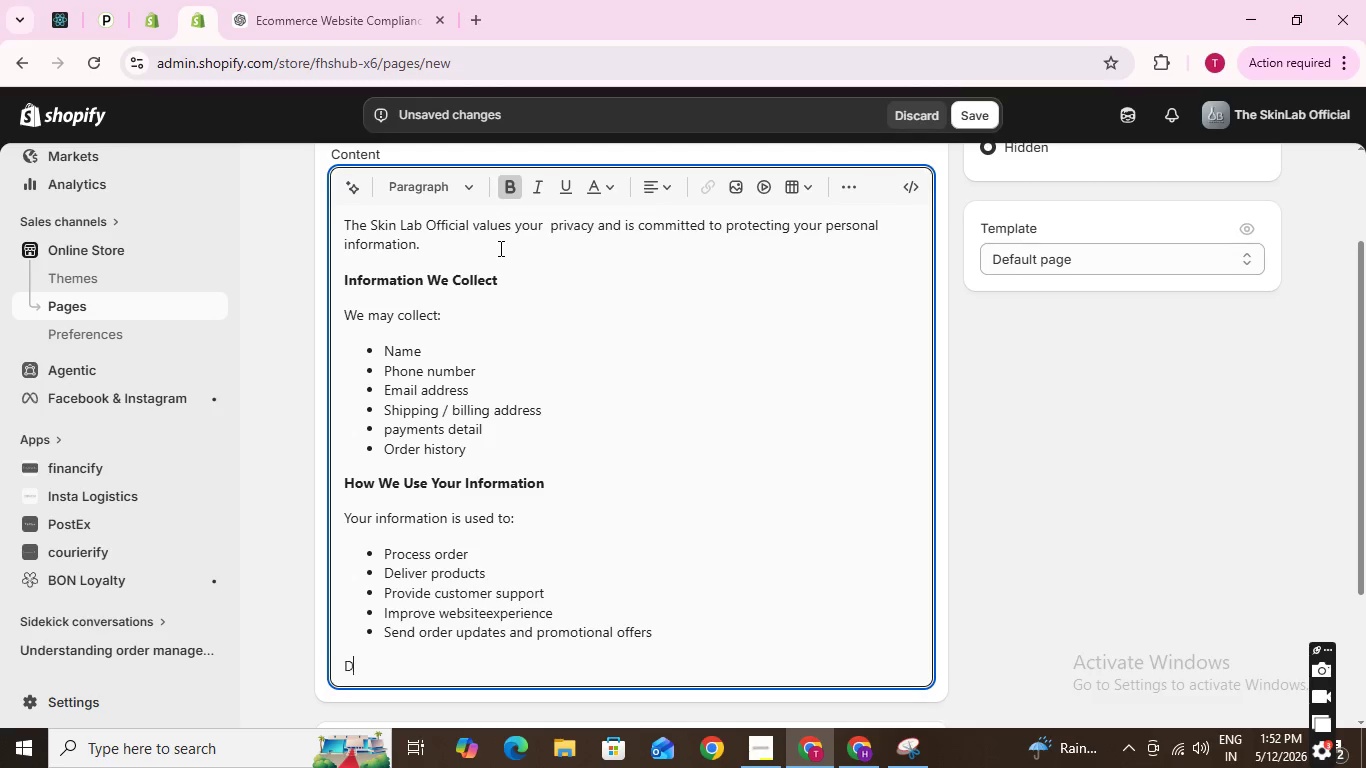 
key(Shift+D)
 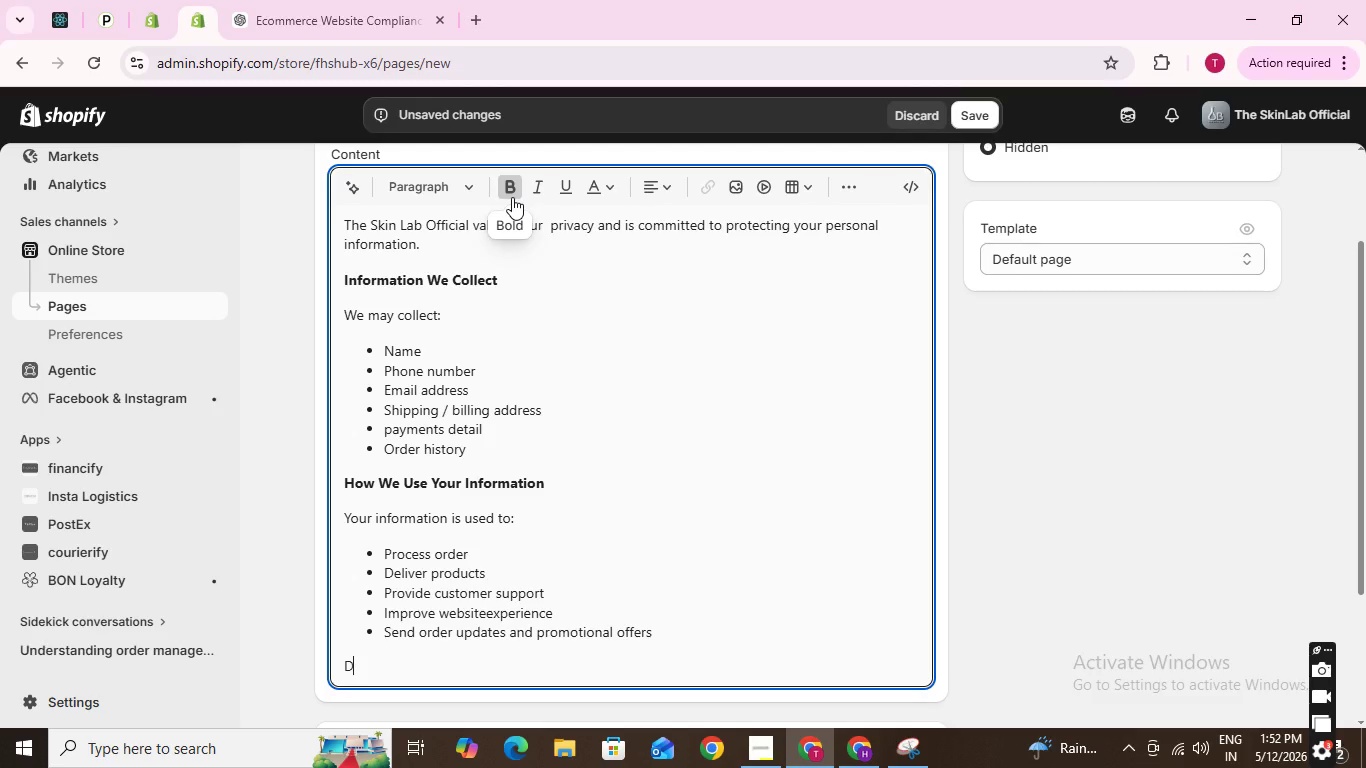 
left_click([509, 185])
 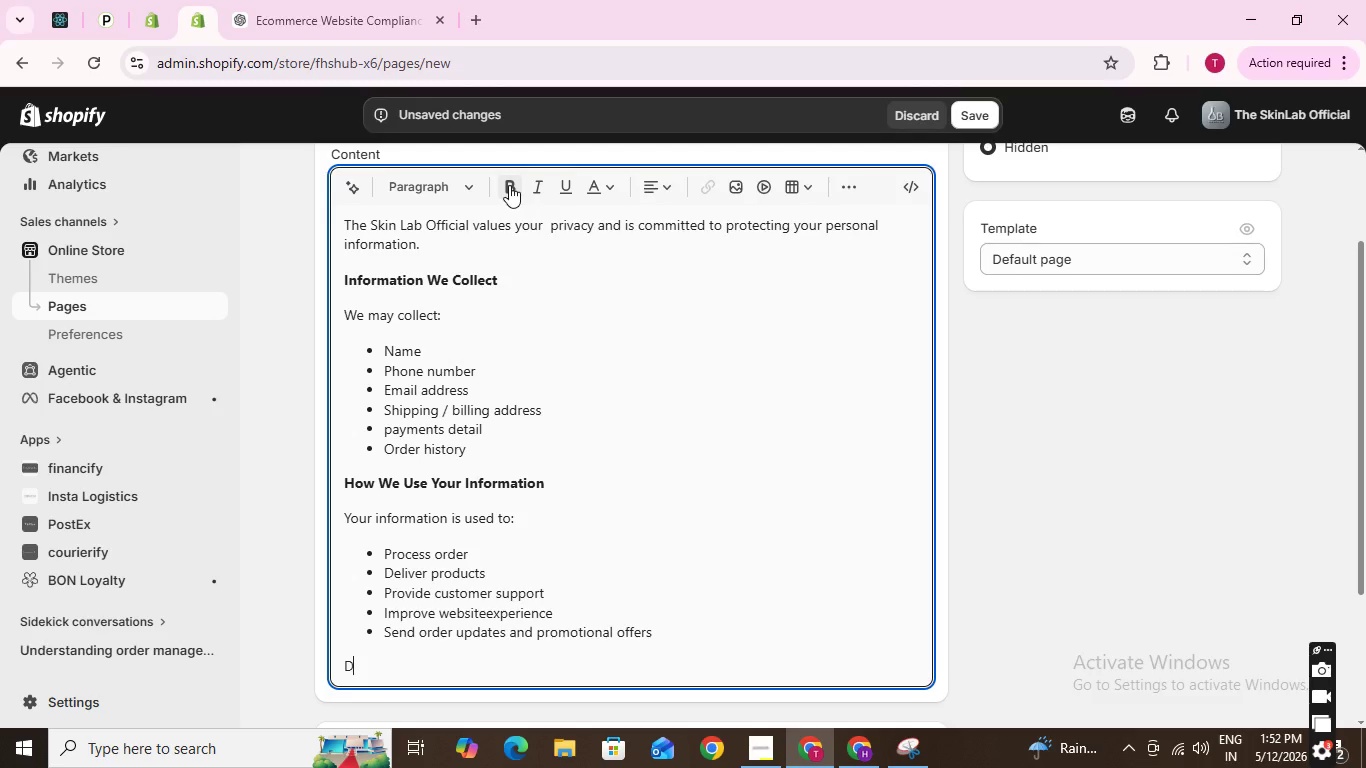 
key(Shift+ShiftLeft)
 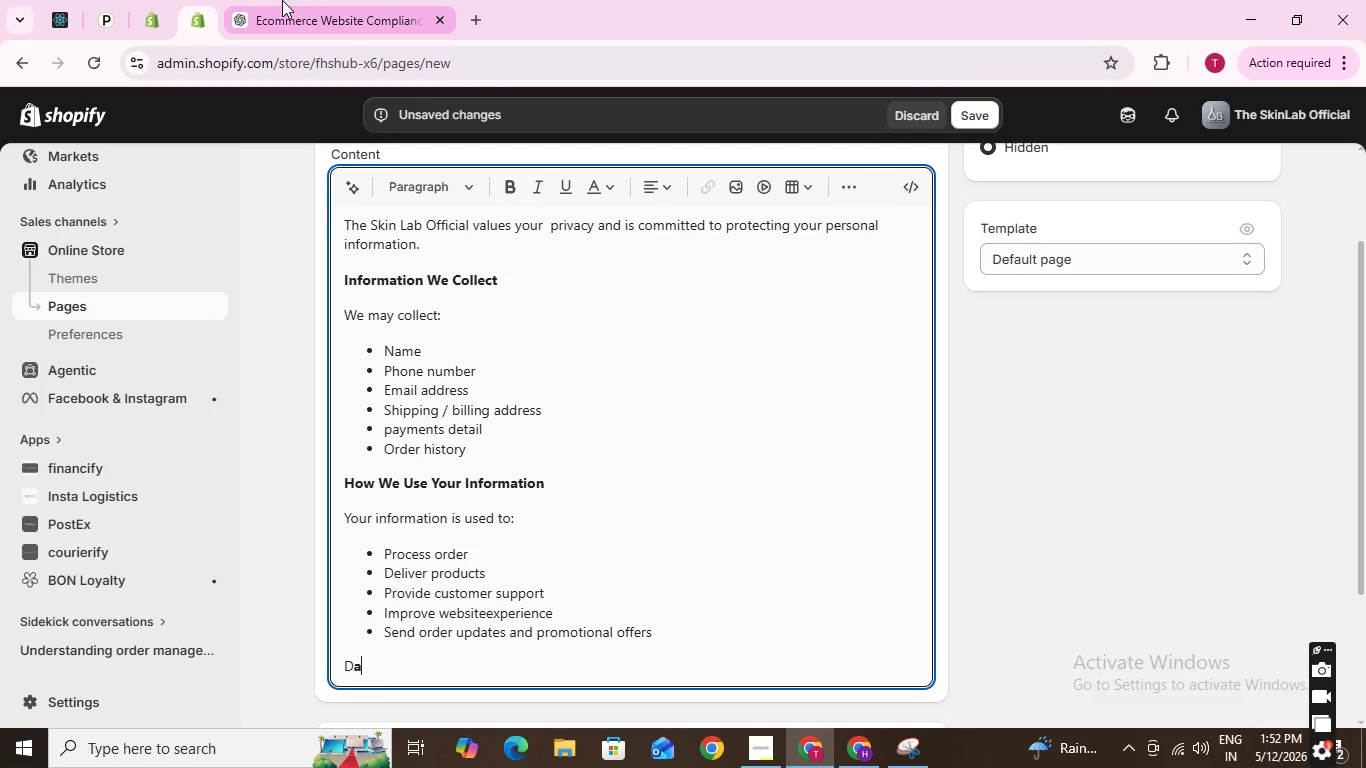 
key(A)
 